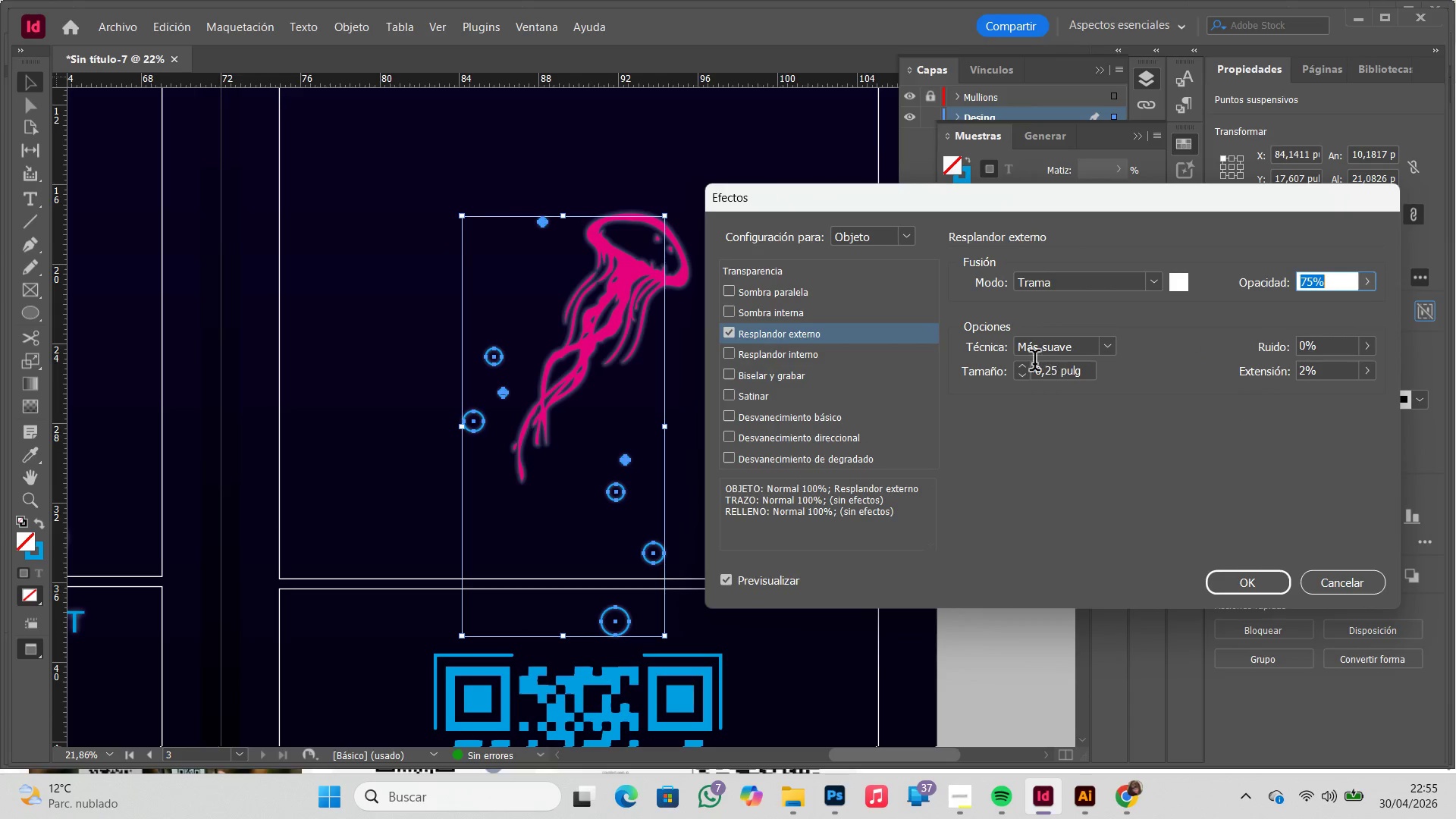 
double_click([1018, 365])
 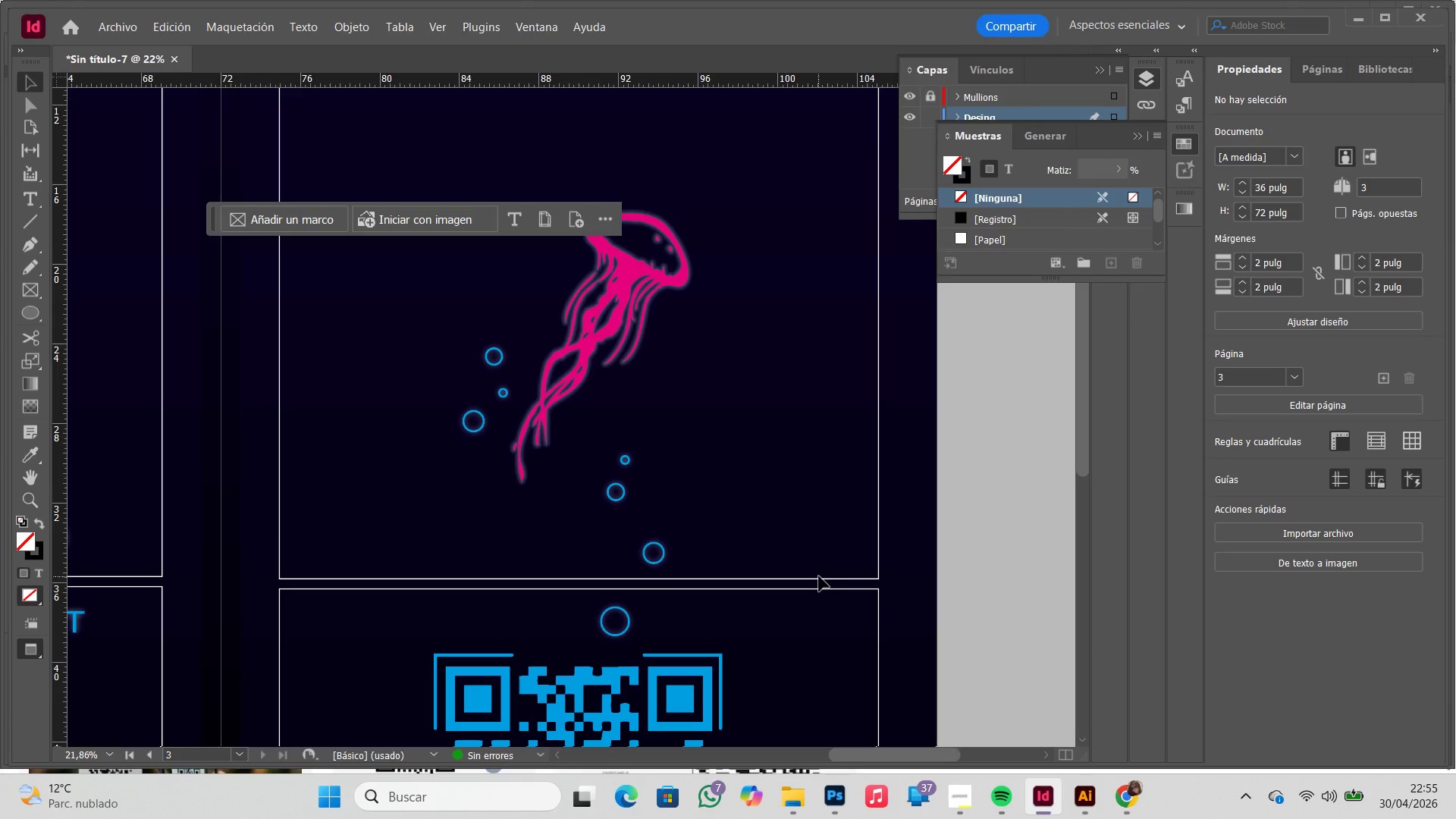 
left_click_drag(start_coordinate=[703, 627], to_coordinate=[424, 216])
 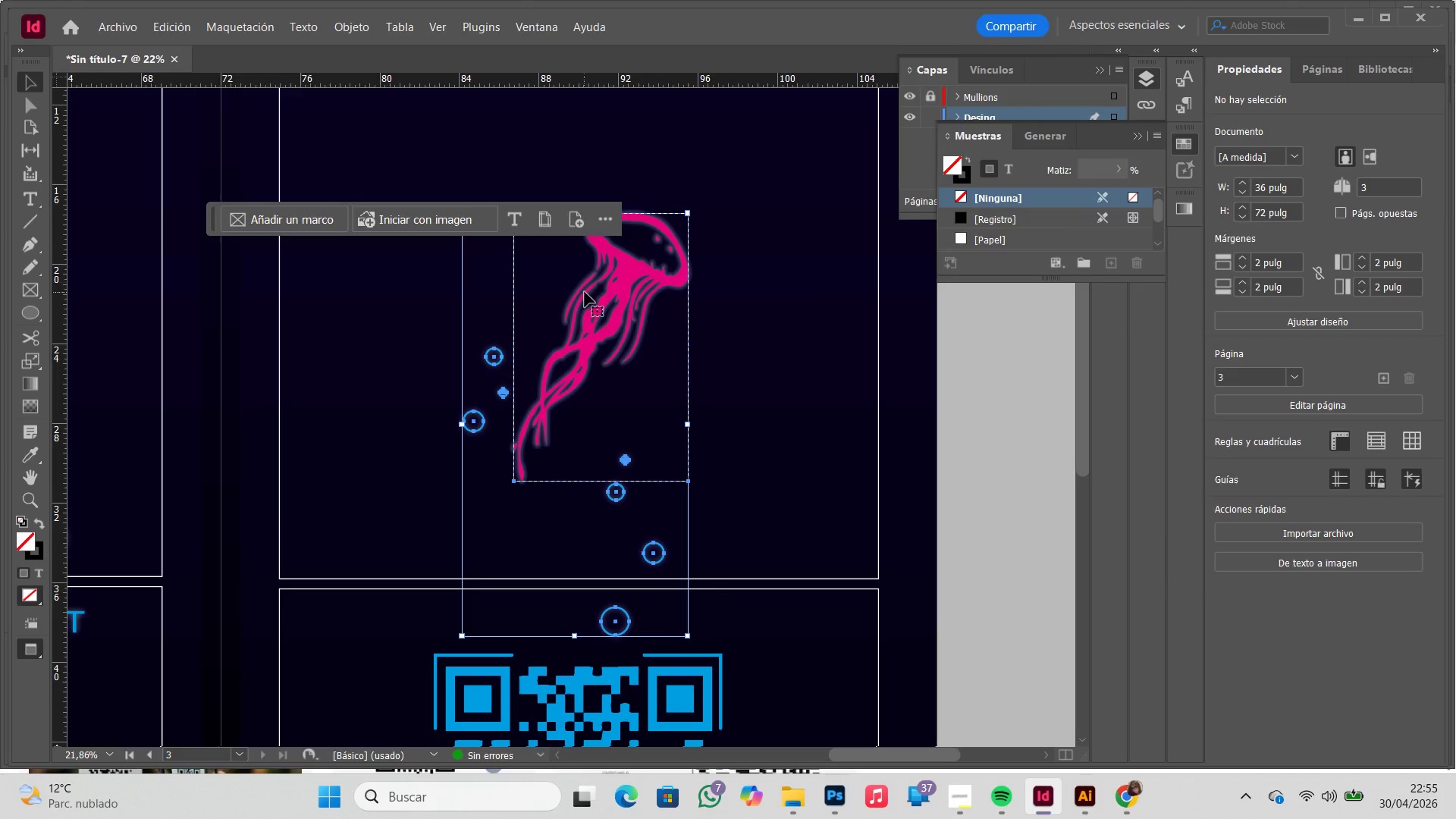 
hold_key(key=ShiftLeft, duration=0.48)
left_click([592, 299])
 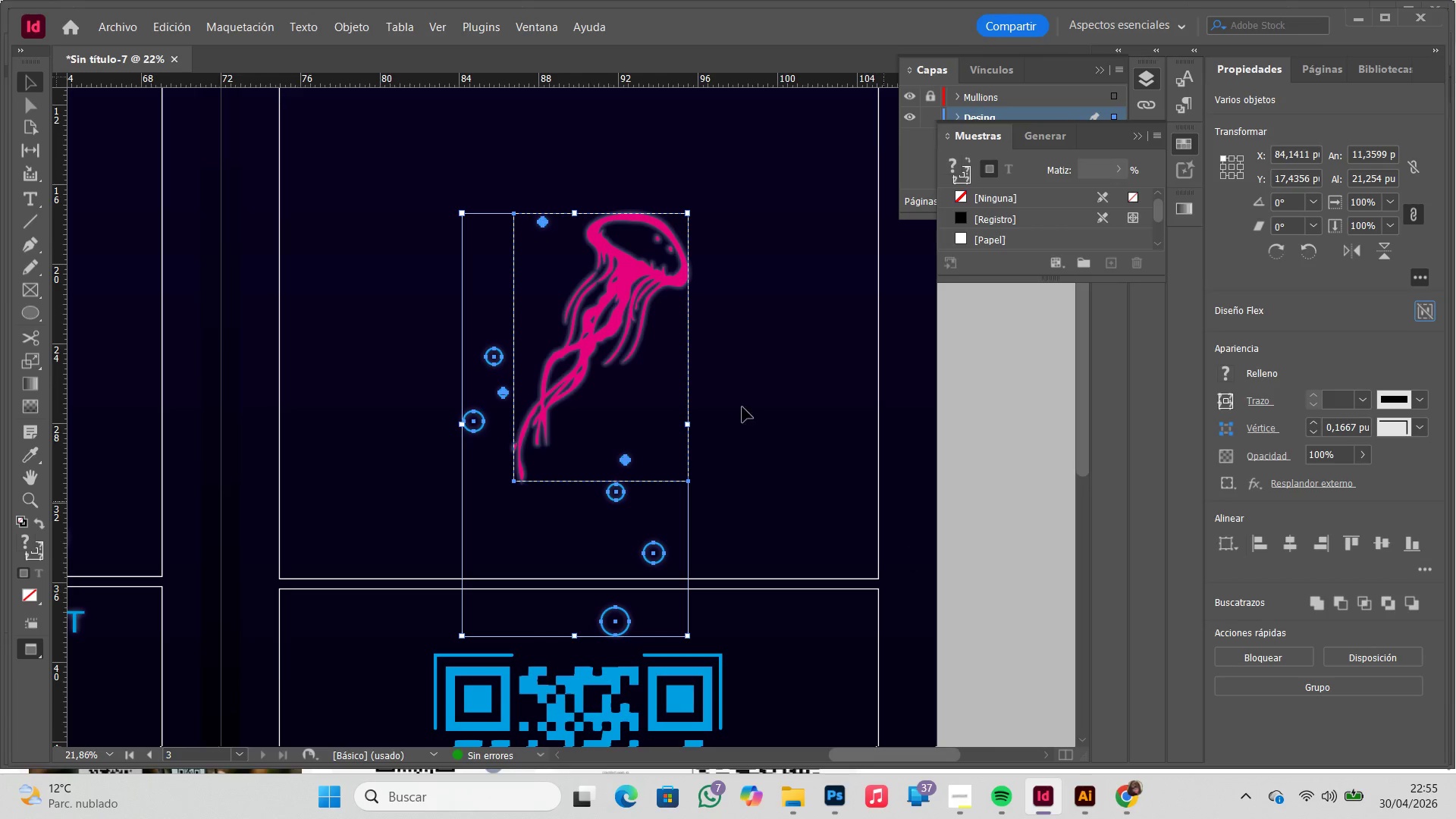 
hold_key(key=ShiftLeft, duration=0.97)
double_click([632, 267])
 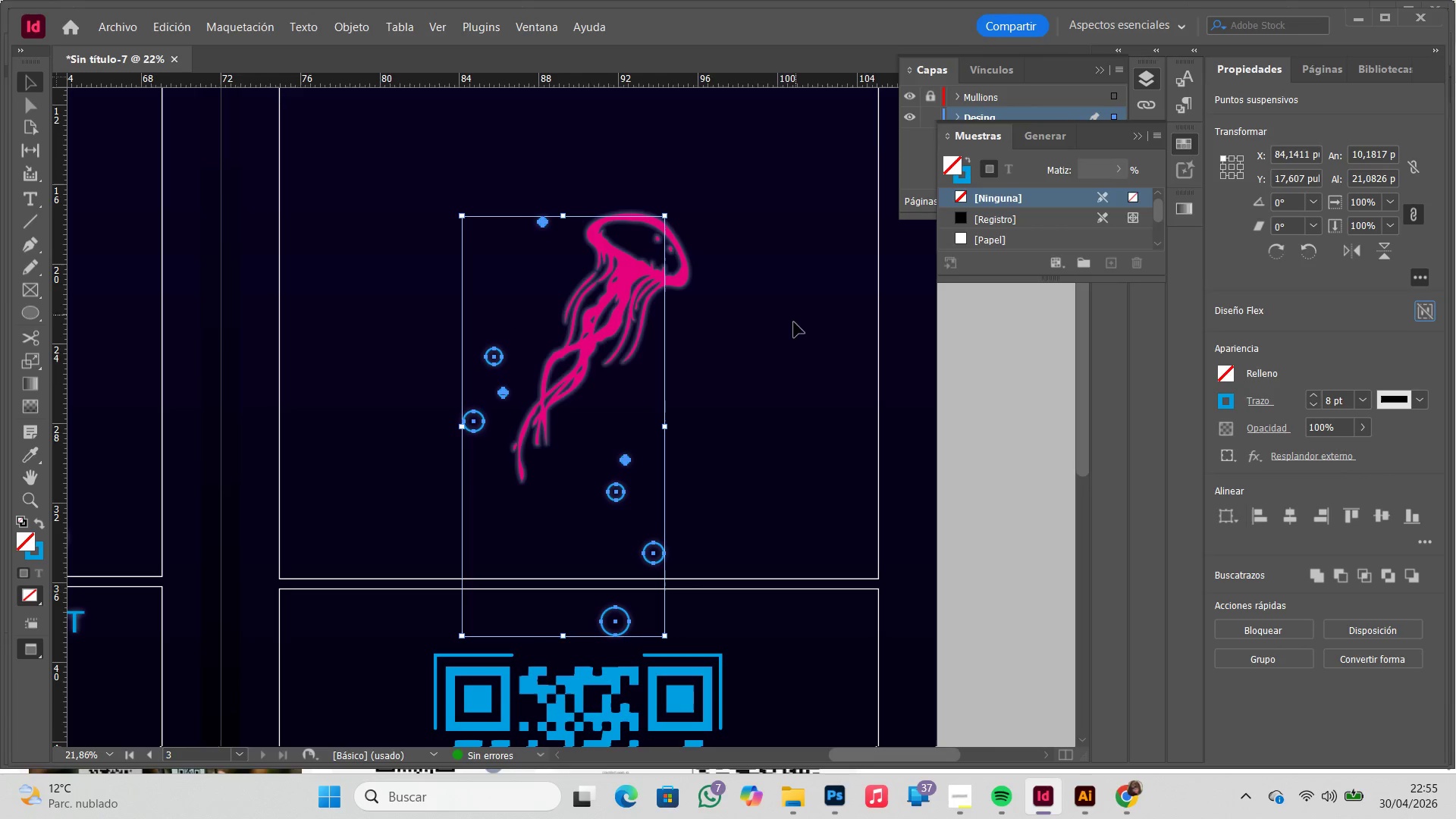 
key(Control+ControlLeft)
 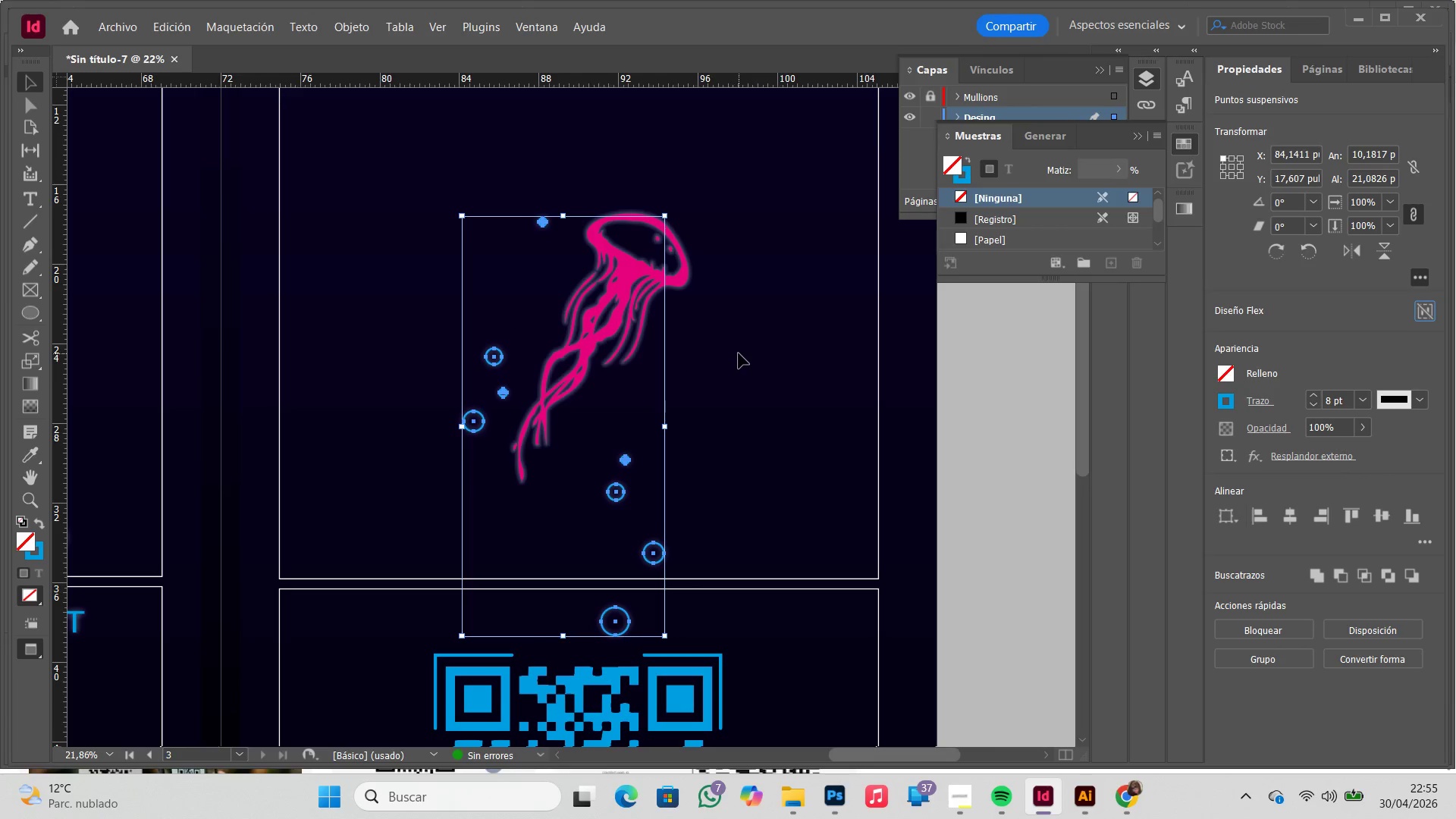 
key(Control+C)
 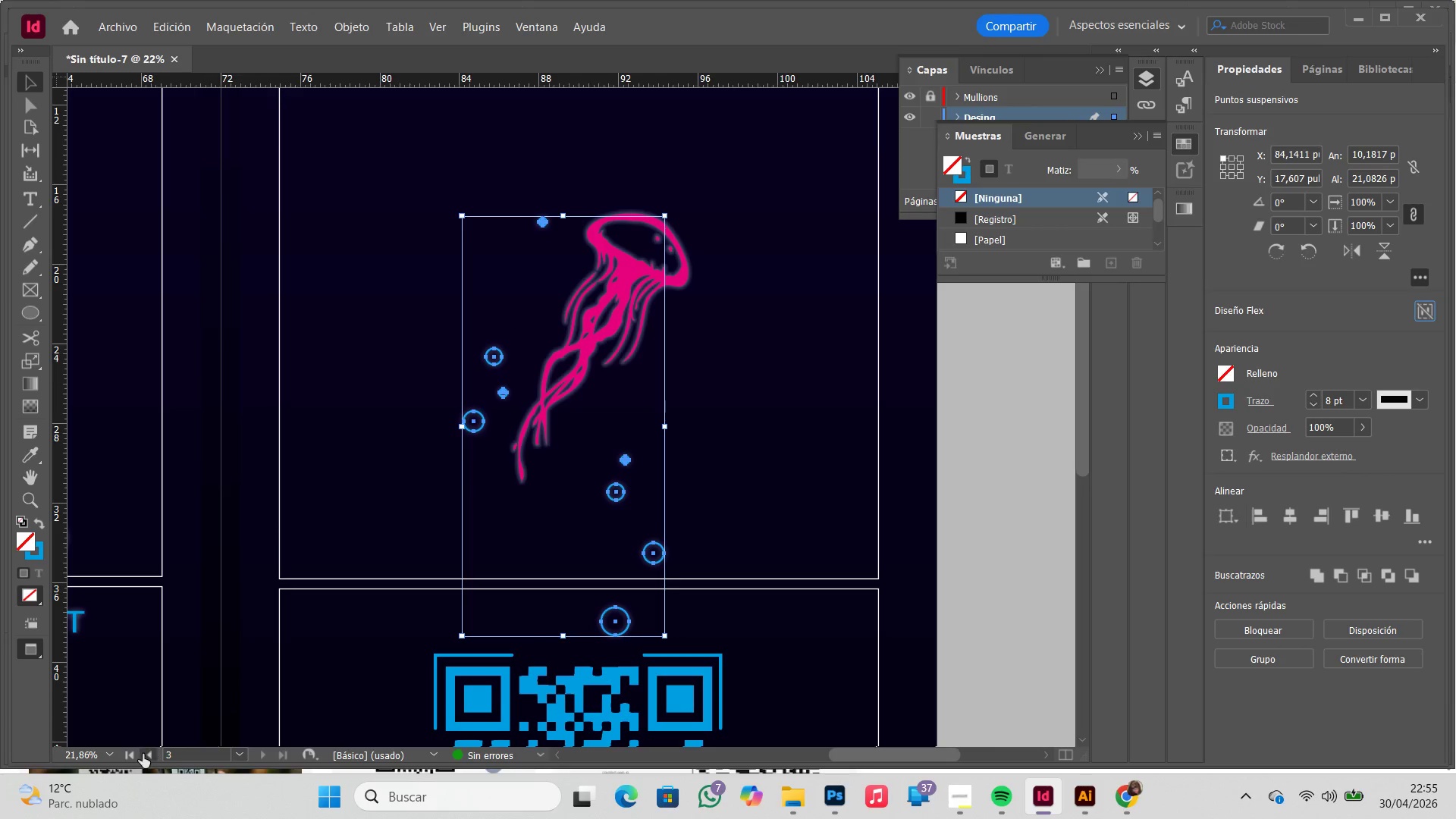 
left_click([113, 750])
 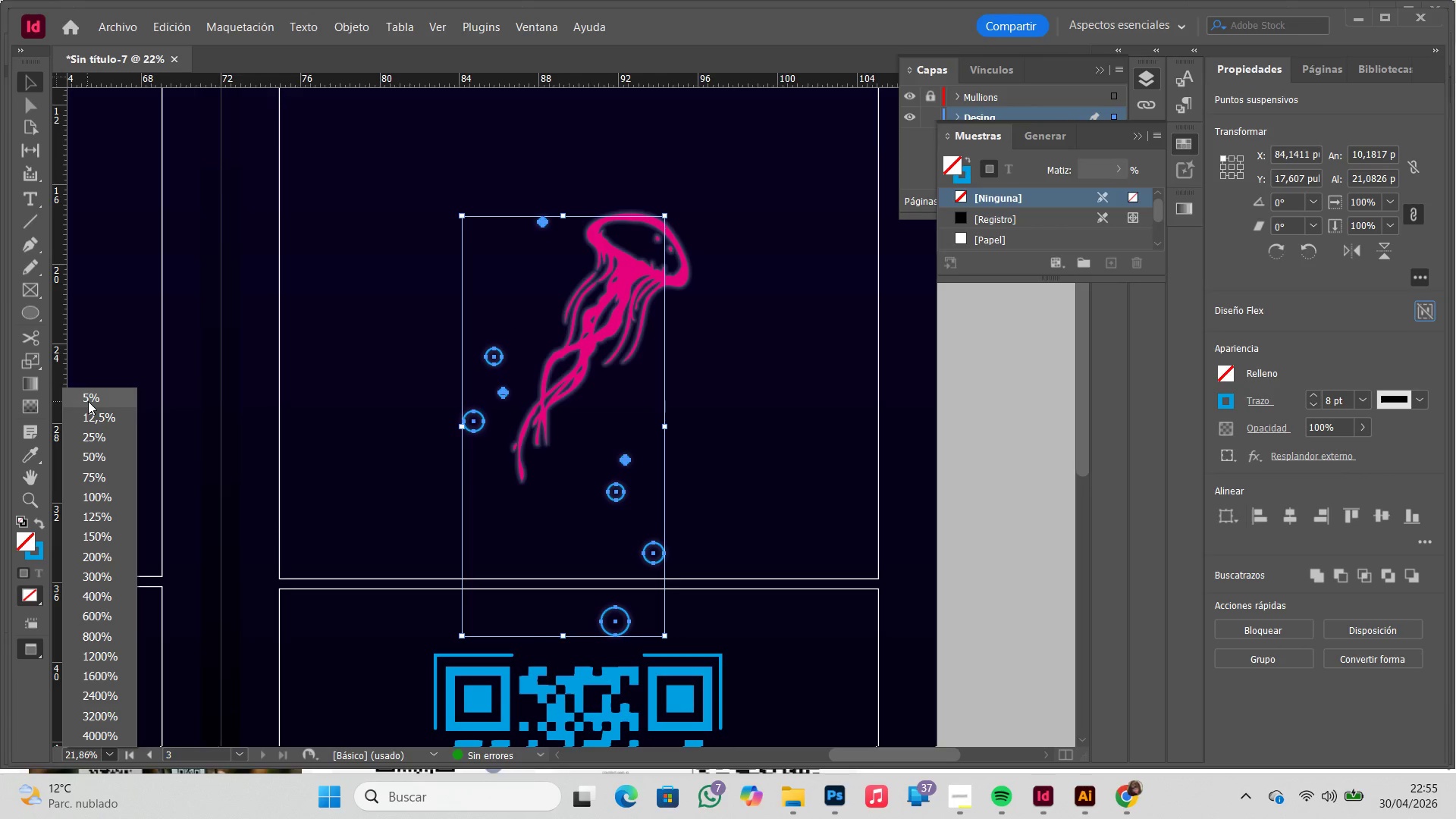 
left_click([94, 400])
 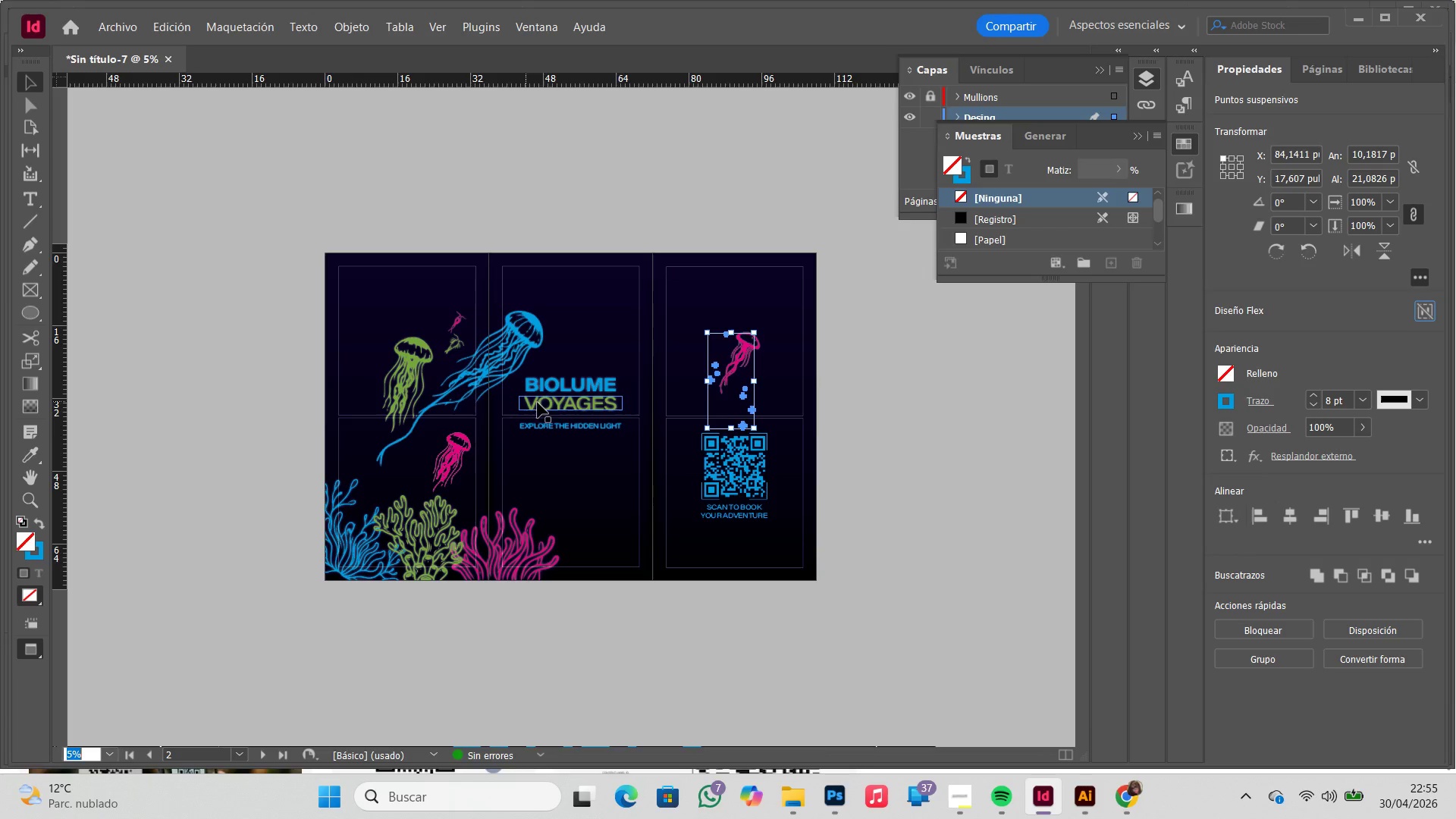 
left_click([555, 471])
 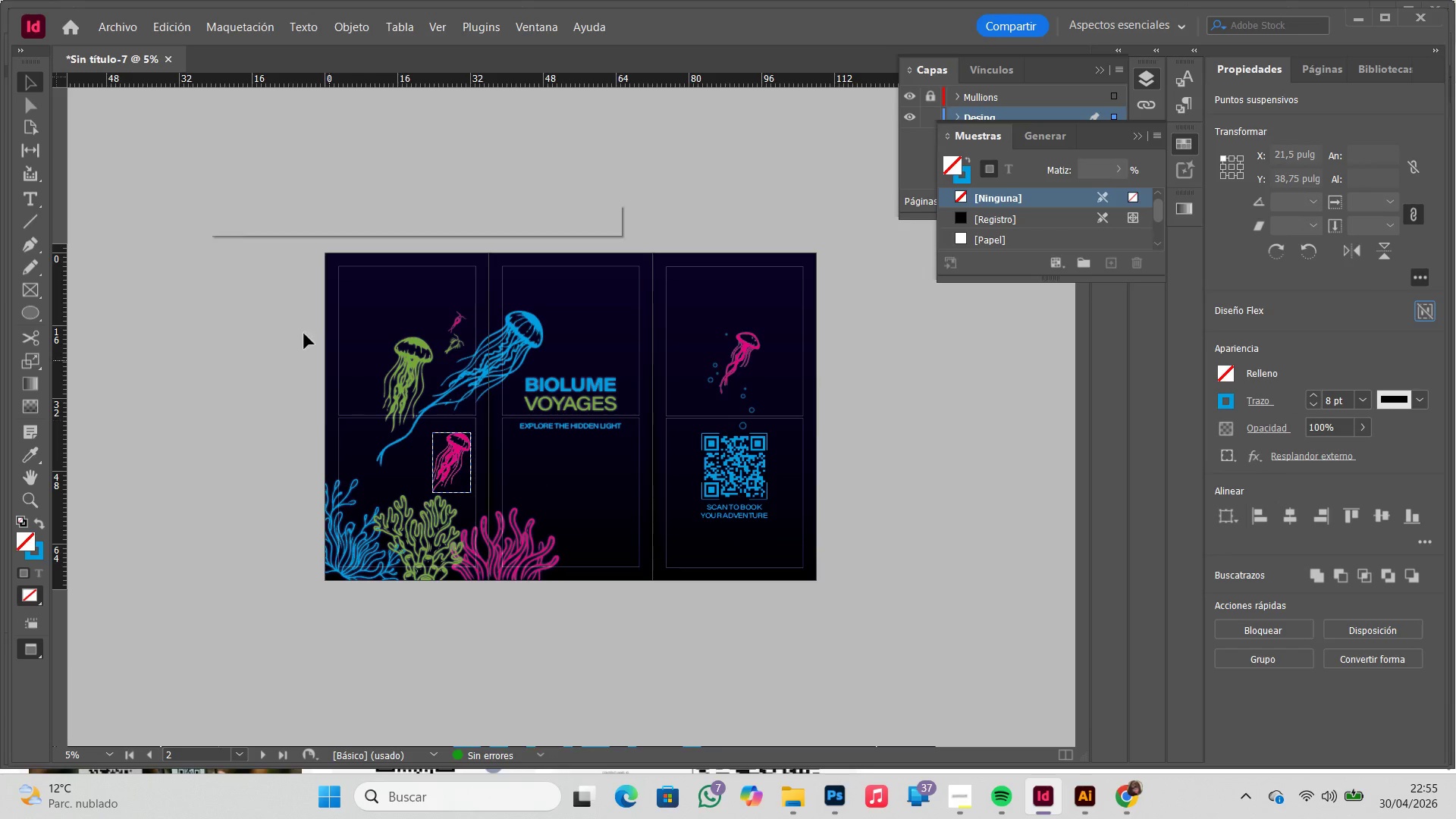 
hold_key(key=Z, duration=0.55)
 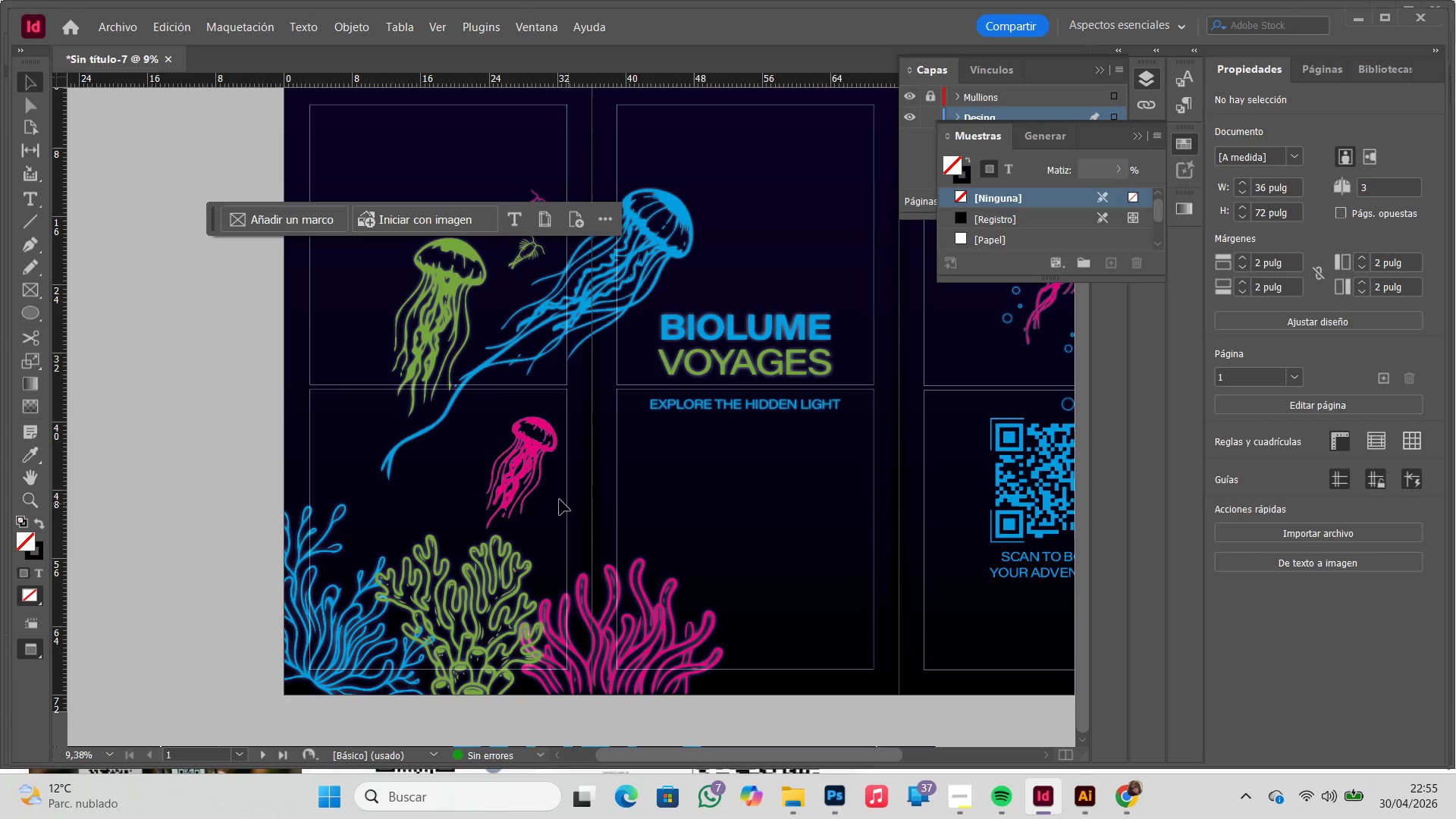 
left_click_drag(start_coordinate=[281, 347], to_coordinate=[674, 698])
 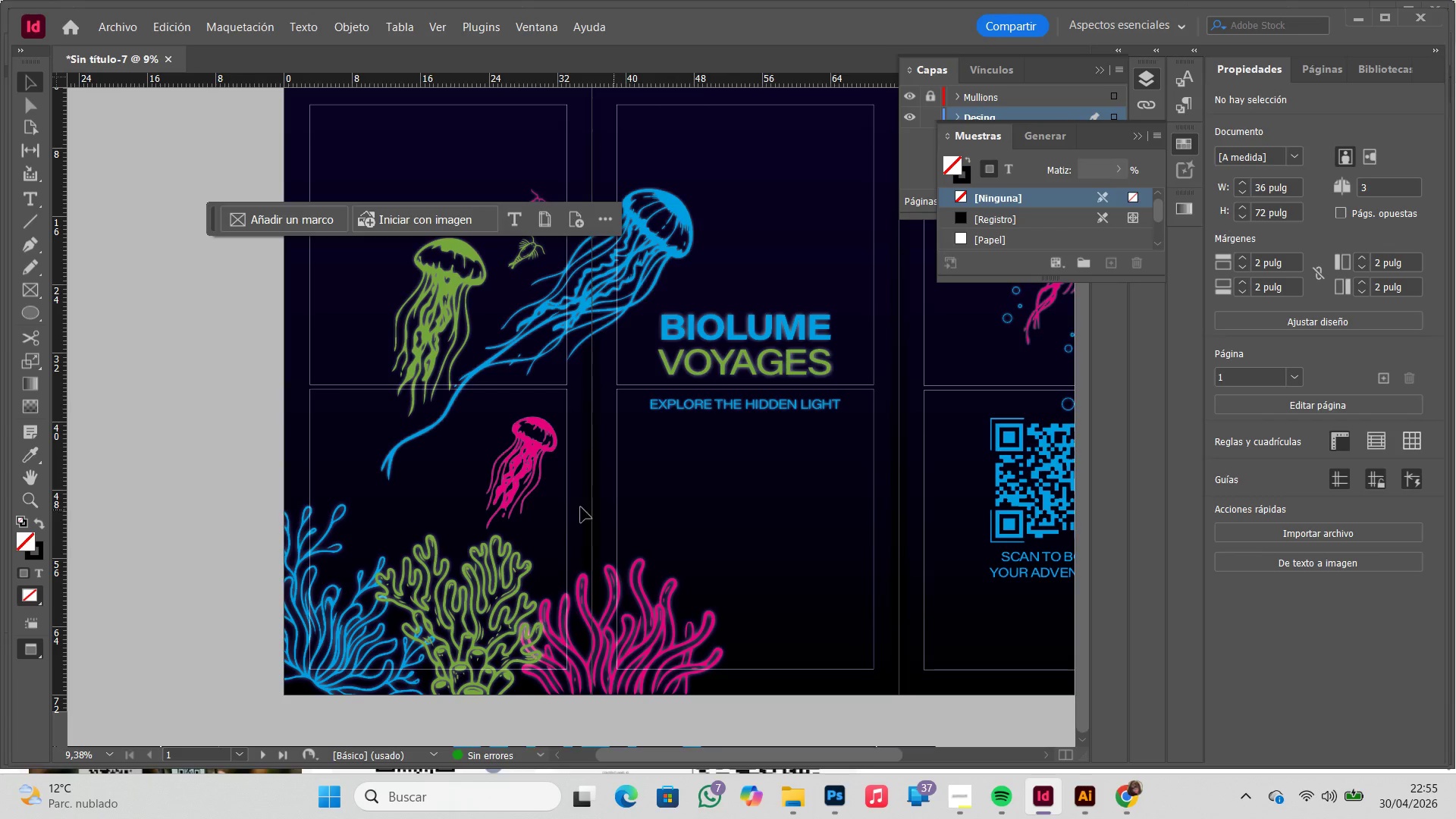 
key(V)
 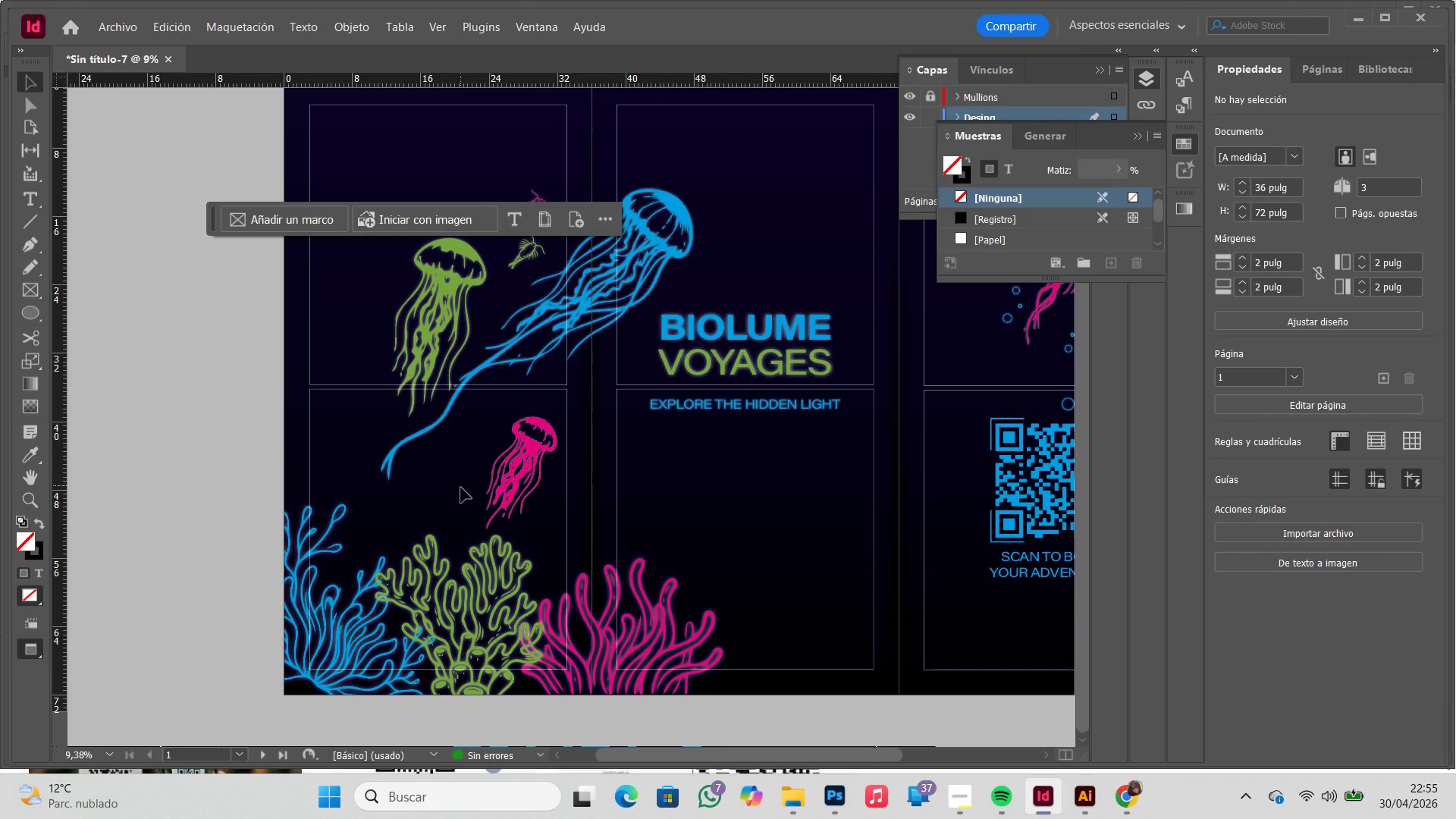 
left_click([461, 488])
 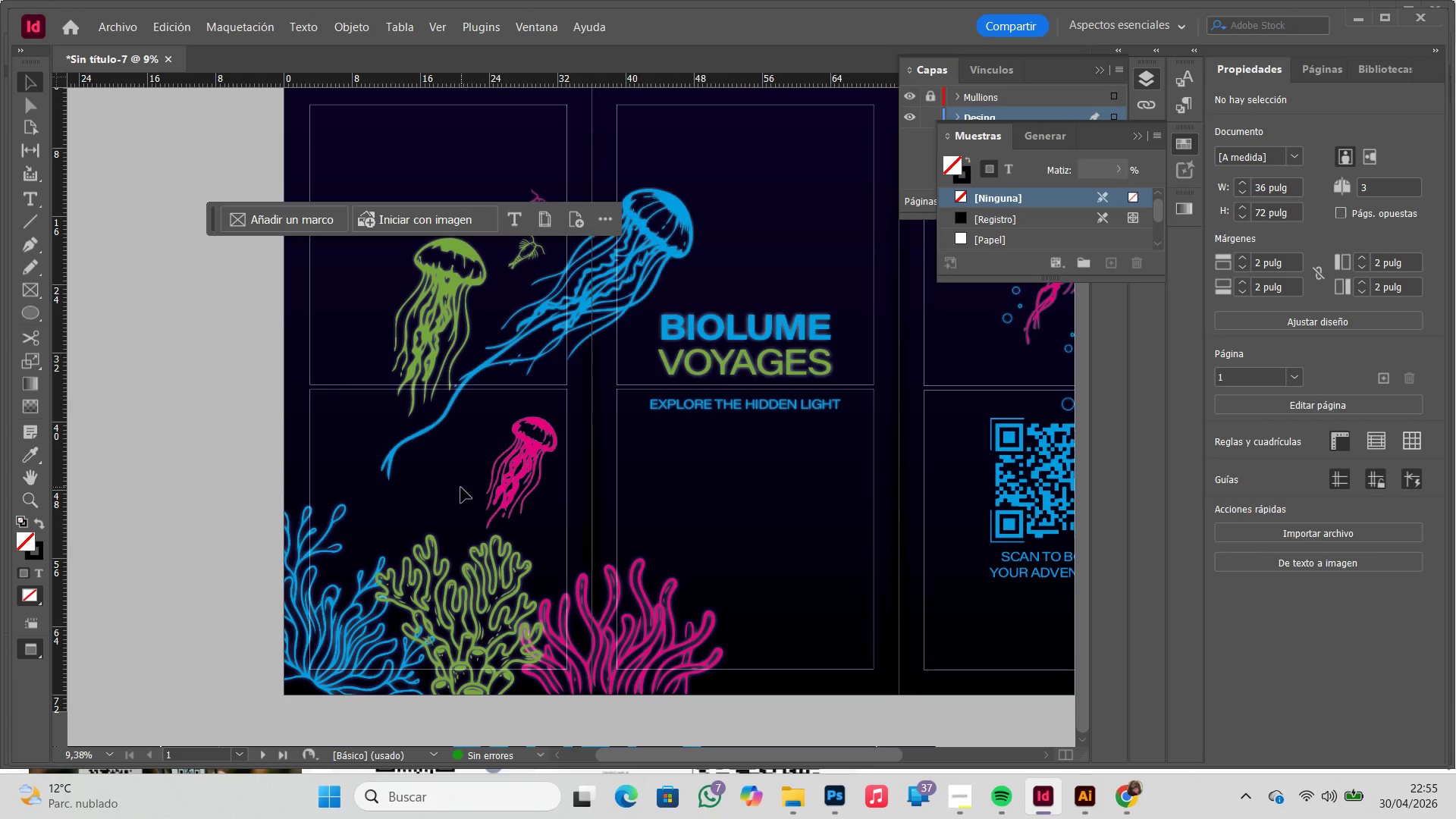 
key(Control+ControlLeft)
 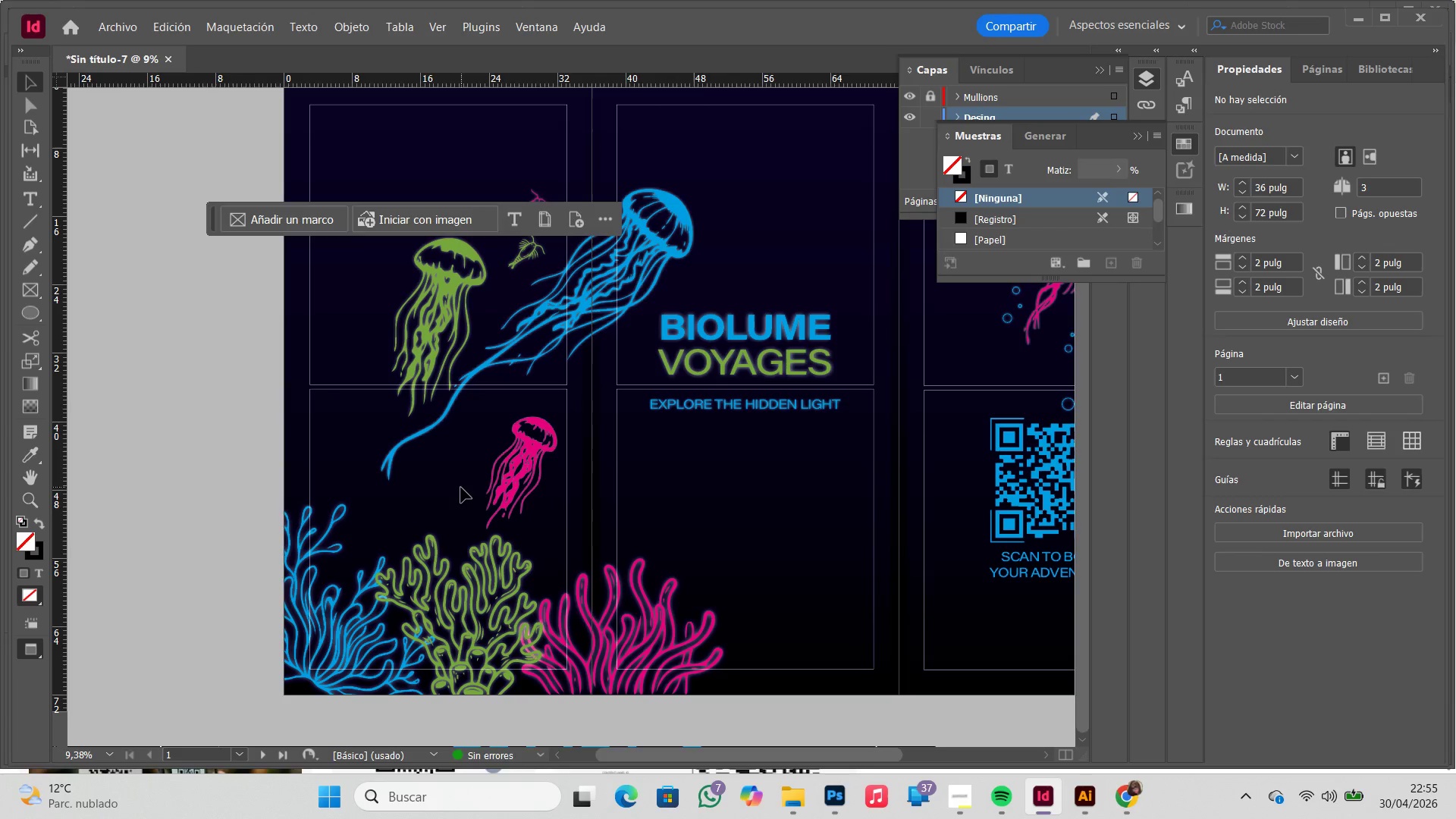 
key(Control+V)
 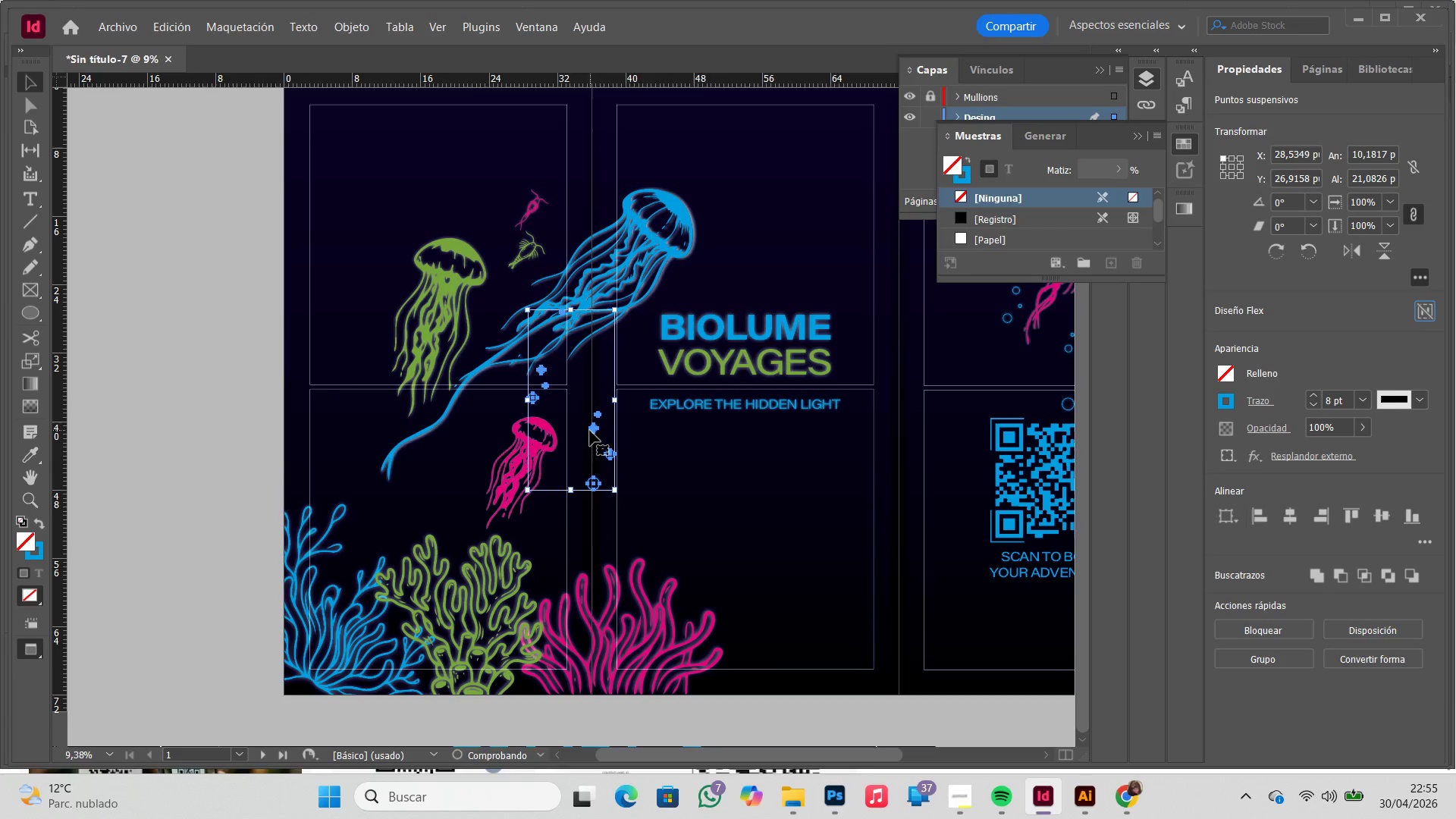 
left_click_drag(start_coordinate=[592, 428], to_coordinate=[393, 479])
 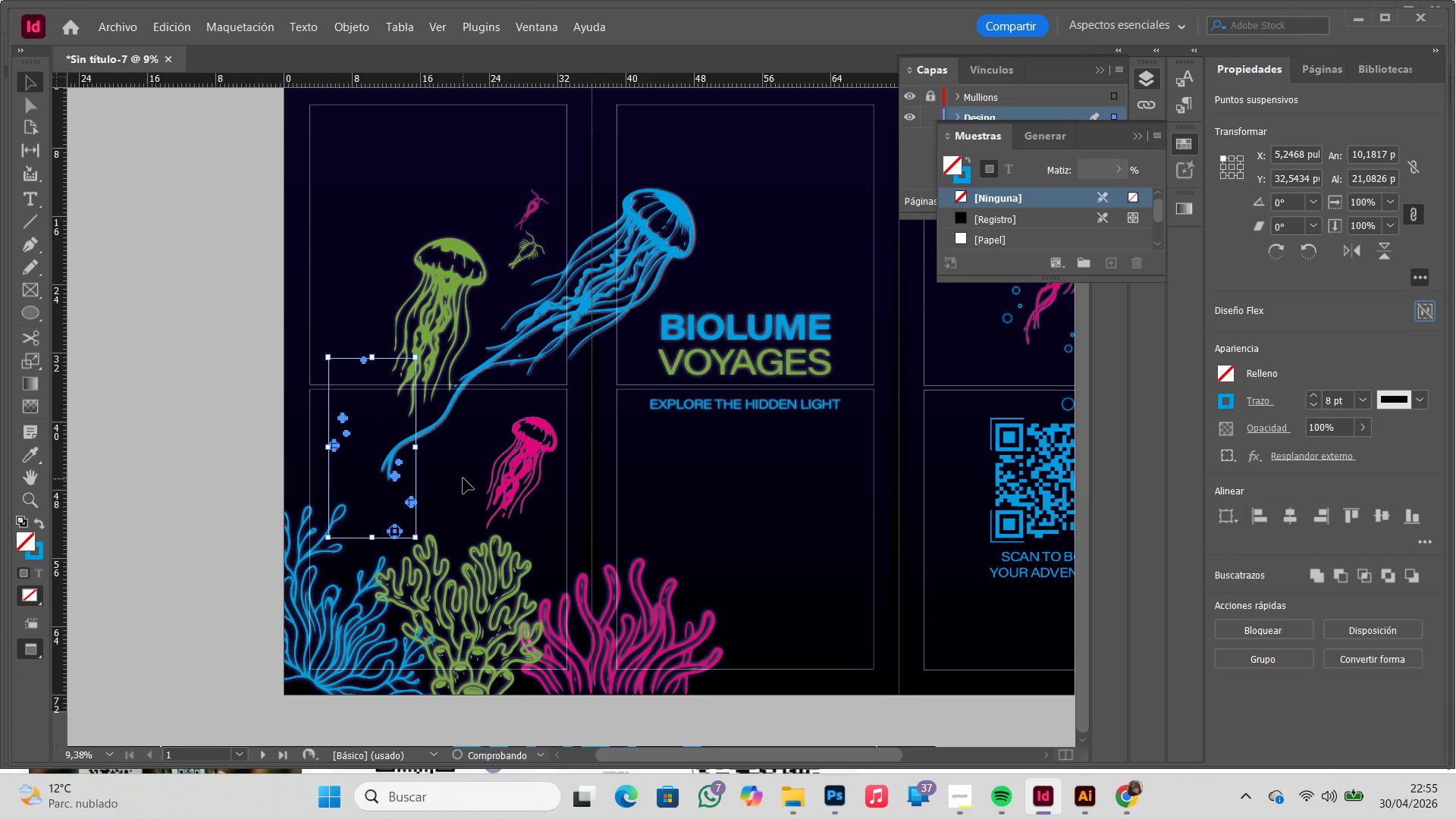 
left_click([463, 479])
 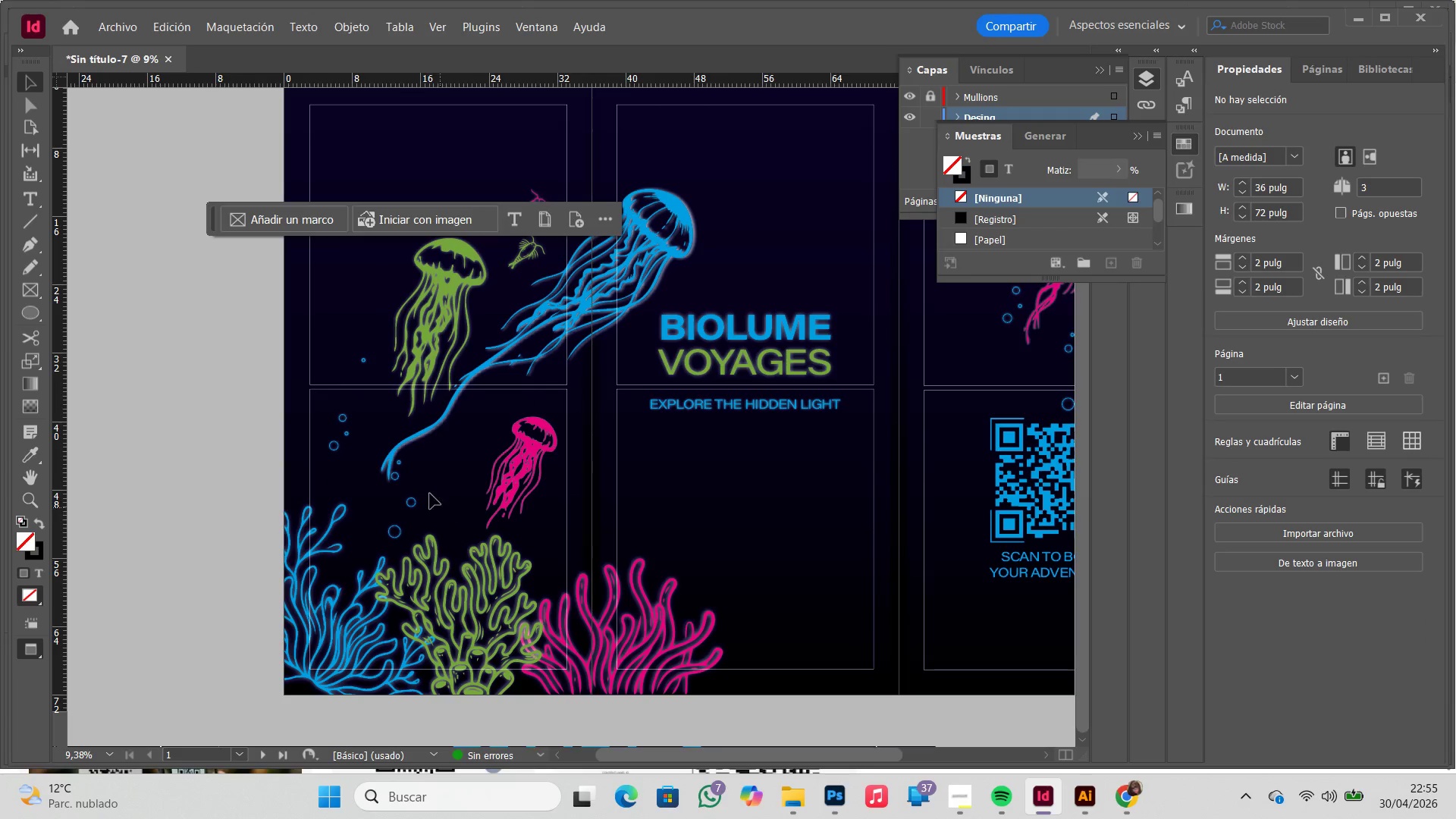 
left_click_drag(start_coordinate=[425, 486], to_coordinate=[391, 457])
 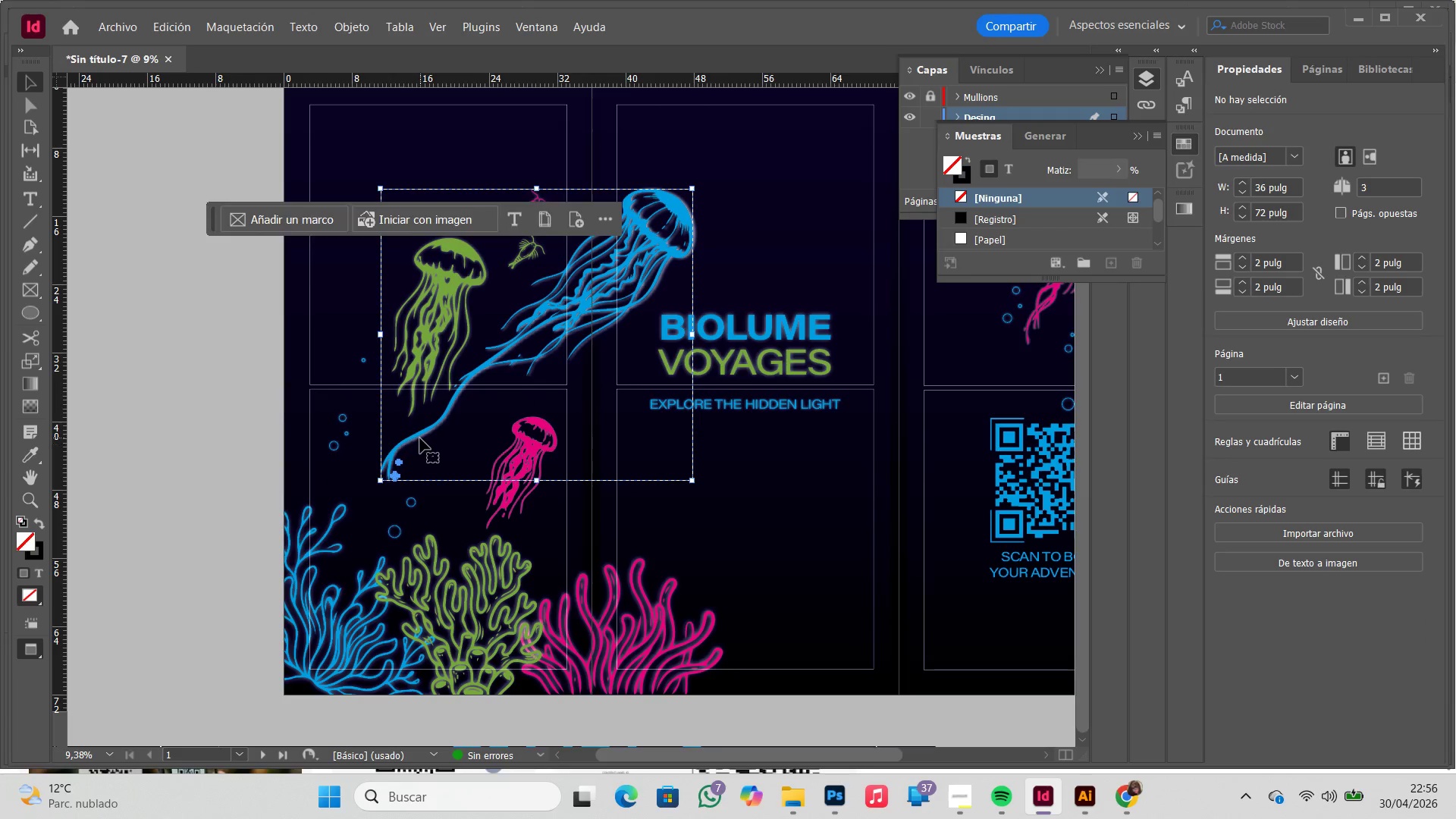 
hold_key(key=ShiftLeft, duration=0.48)
 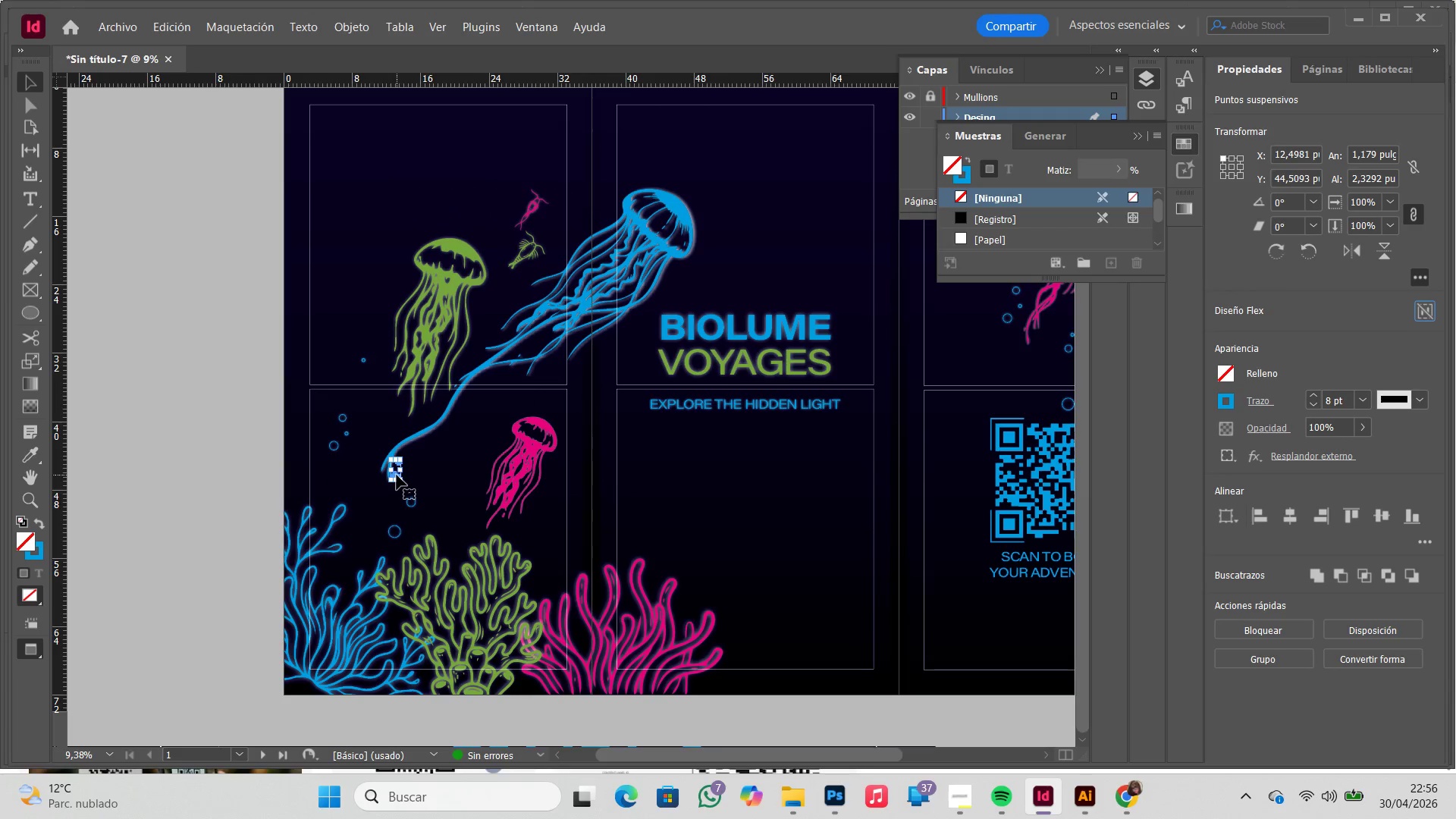 
left_click_drag(start_coordinate=[397, 475], to_coordinate=[441, 514])
 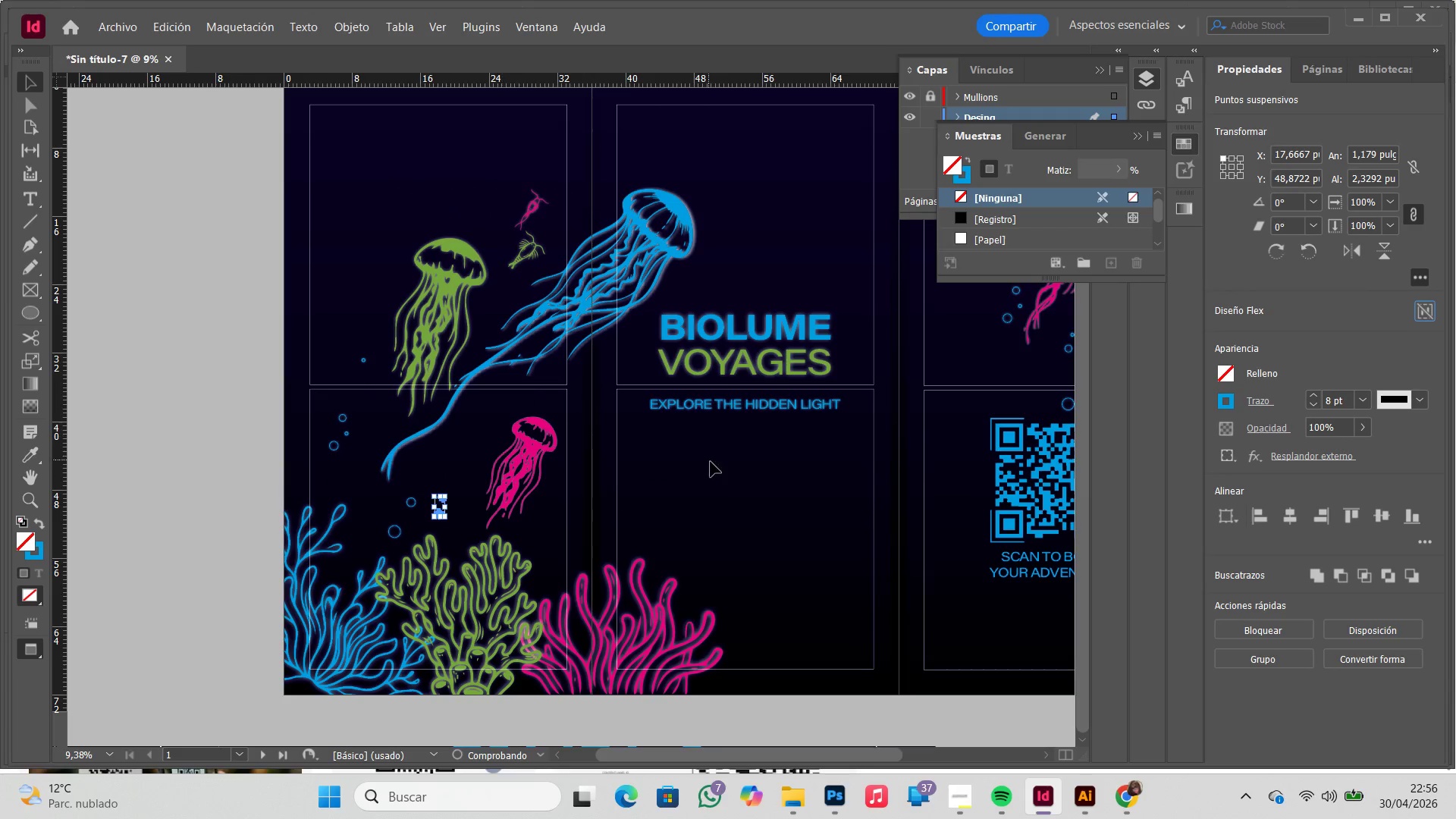 
left_click([714, 463])
 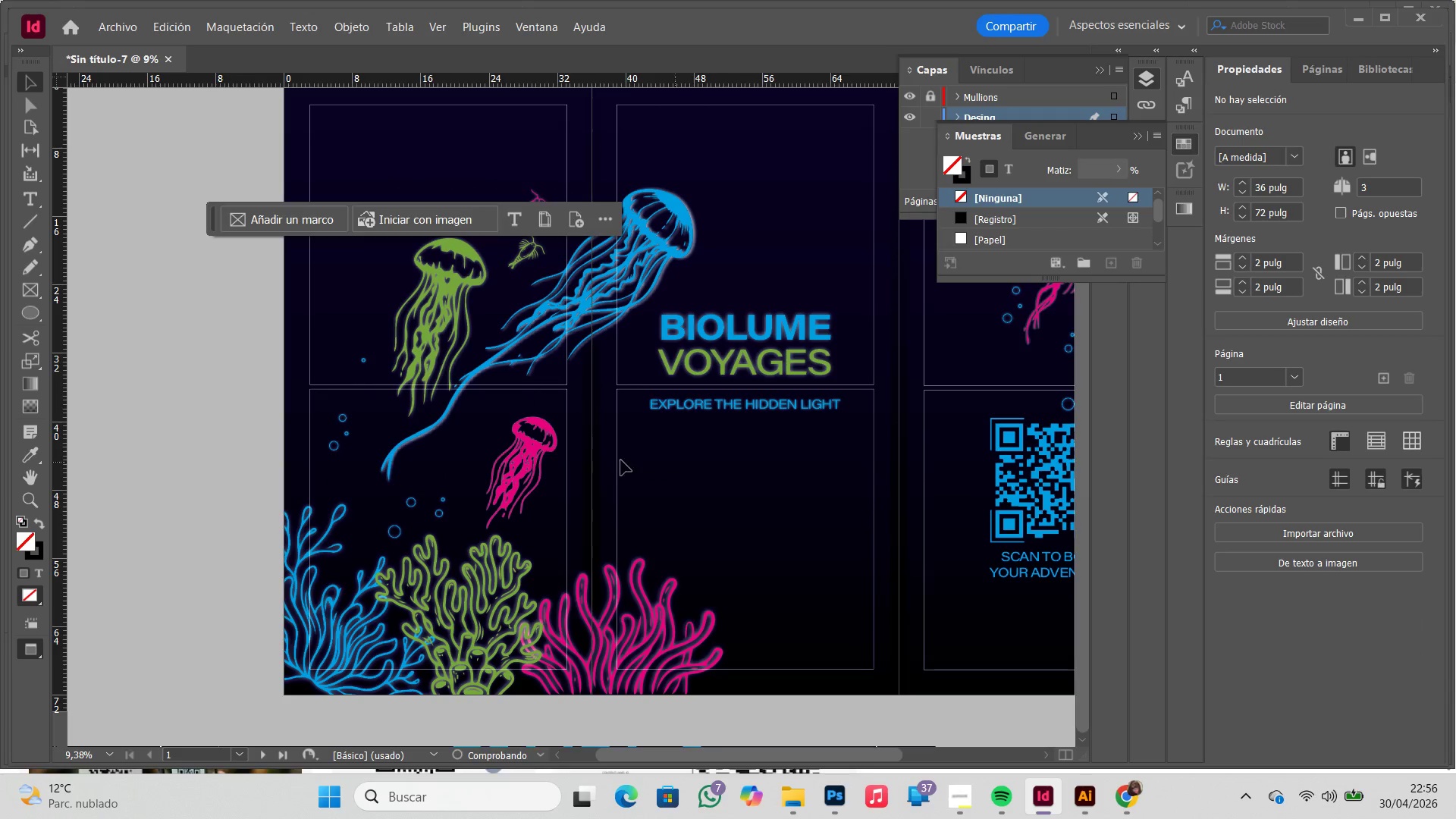 
hold_key(key=Space, duration=0.89)
 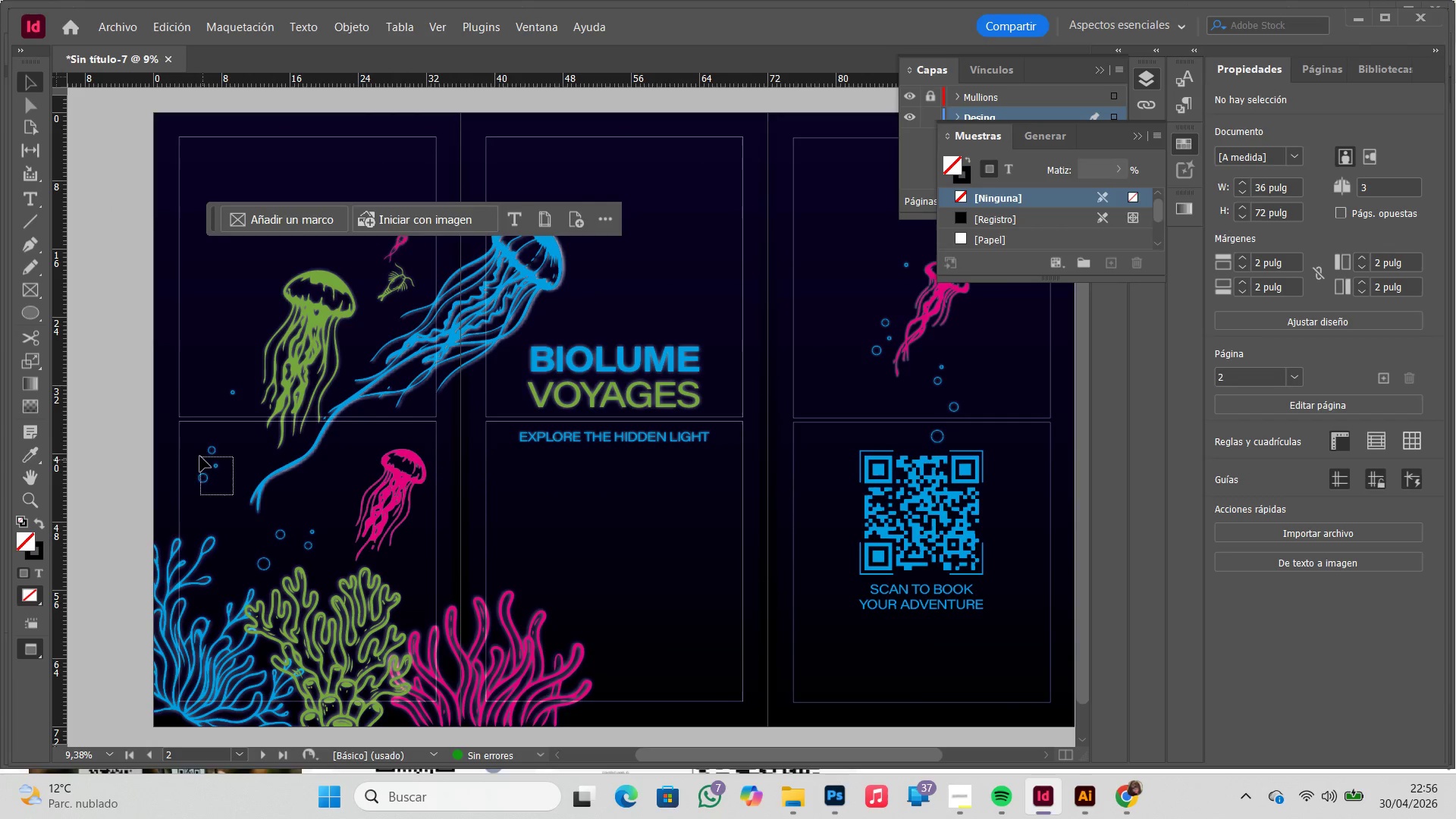 
left_click_drag(start_coordinate=[532, 447], to_coordinate=[402, 479])
 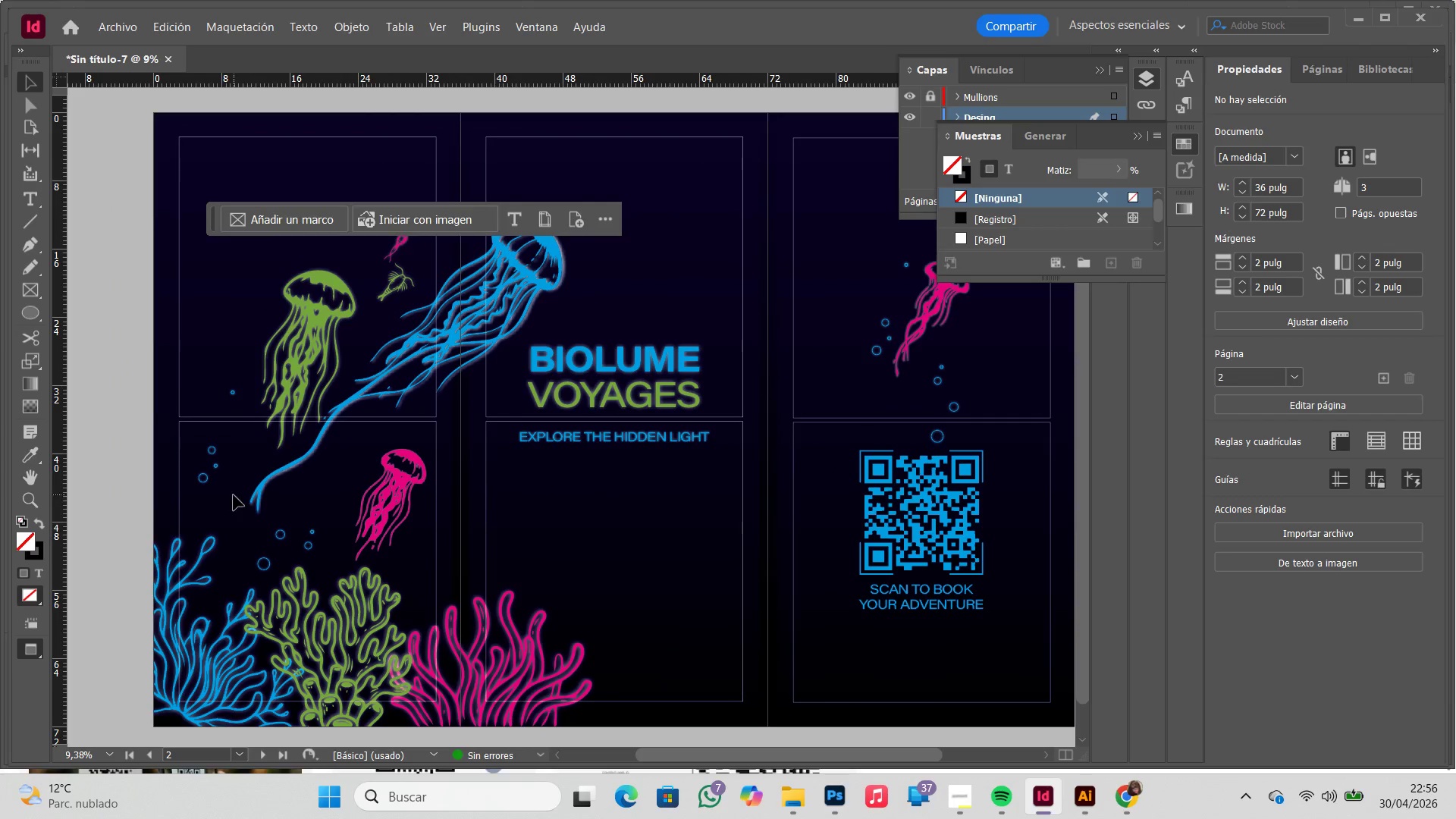 
left_click_drag(start_coordinate=[234, 495], to_coordinate=[190, 440])
 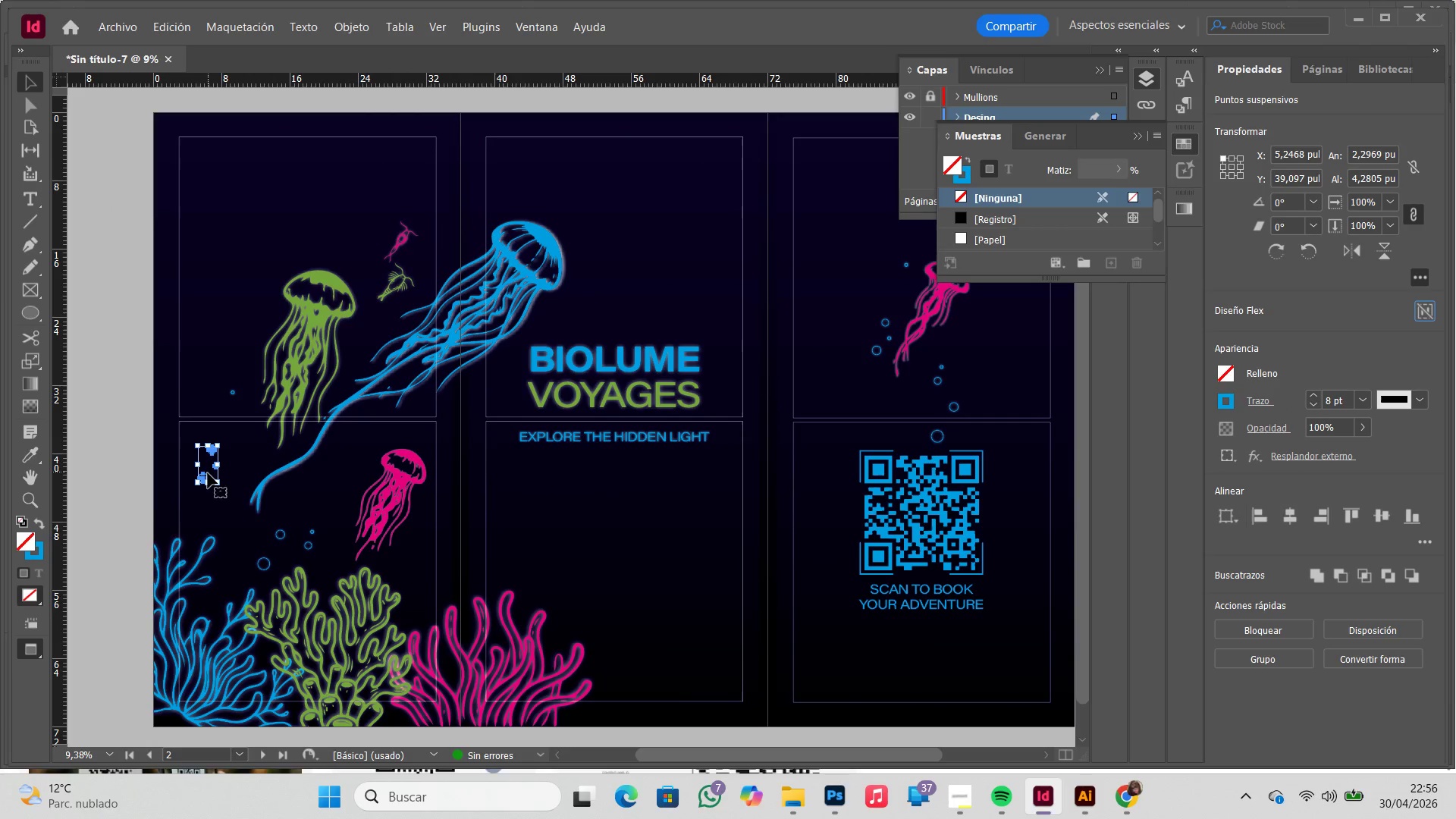 
left_click_drag(start_coordinate=[208, 475], to_coordinate=[213, 490])
 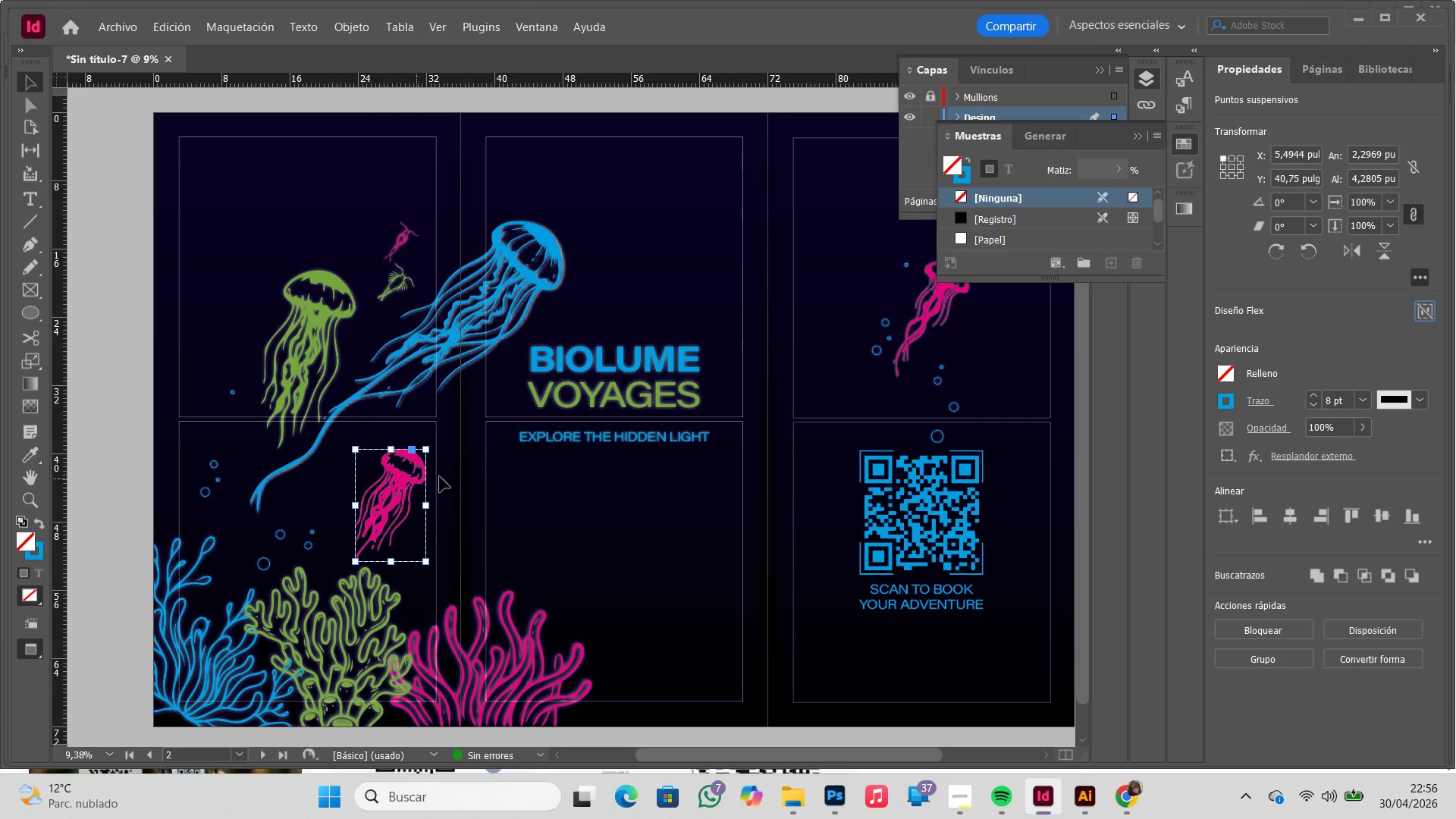 
double_click([571, 480])
 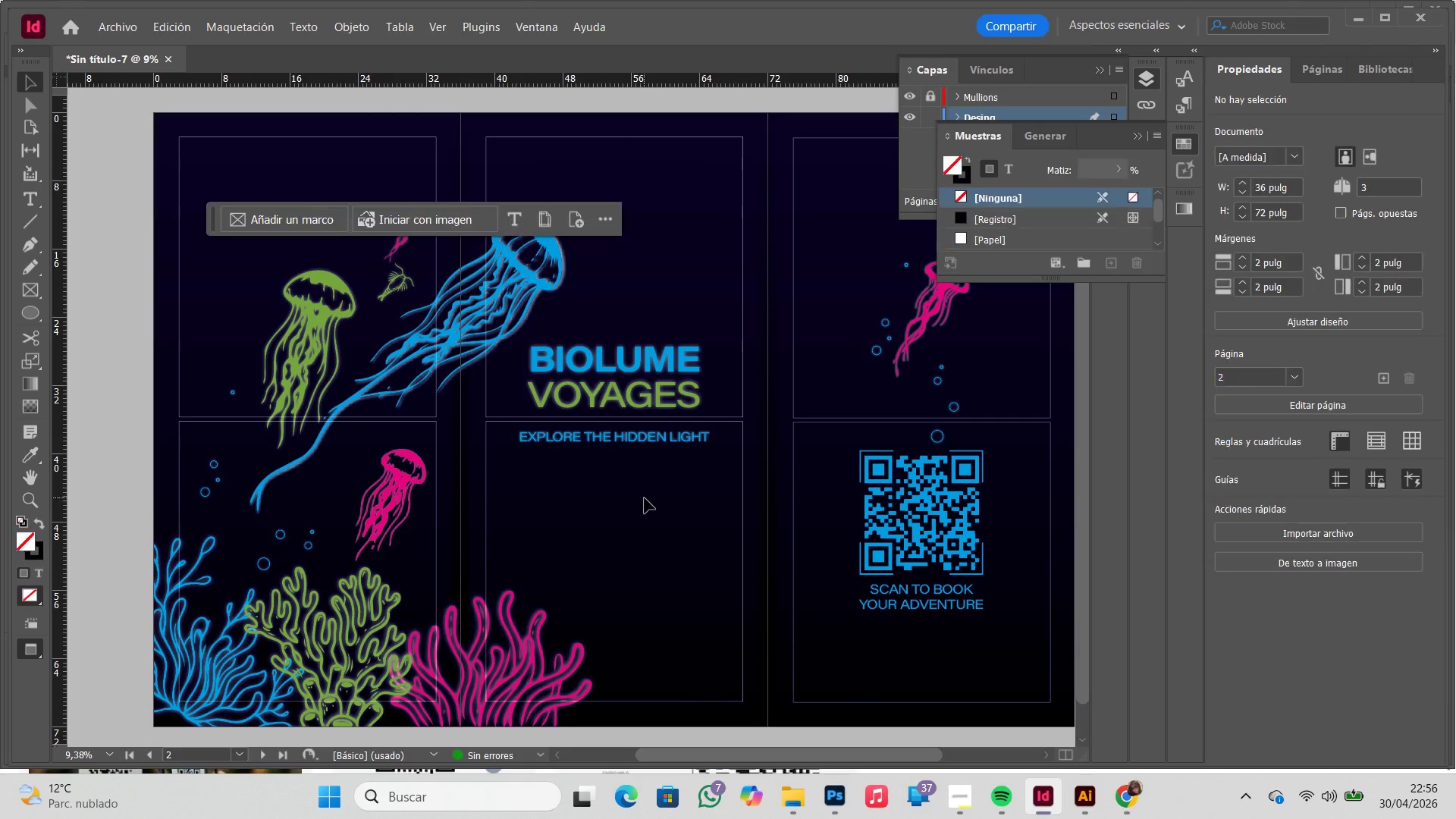 
hold_key(key=Space, duration=1.53)
 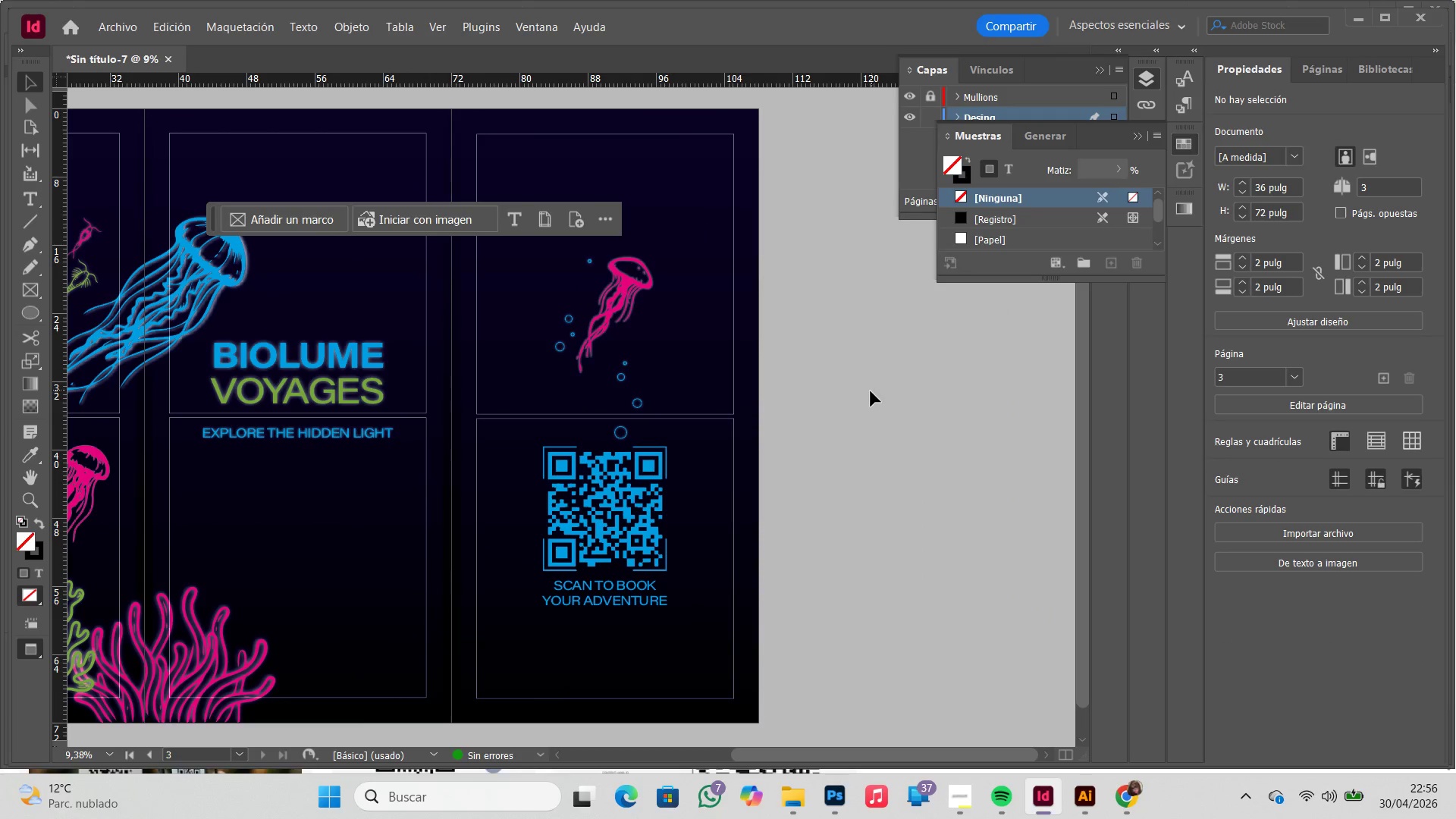 
left_click_drag(start_coordinate=[667, 498], to_coordinate=[308, 435])
 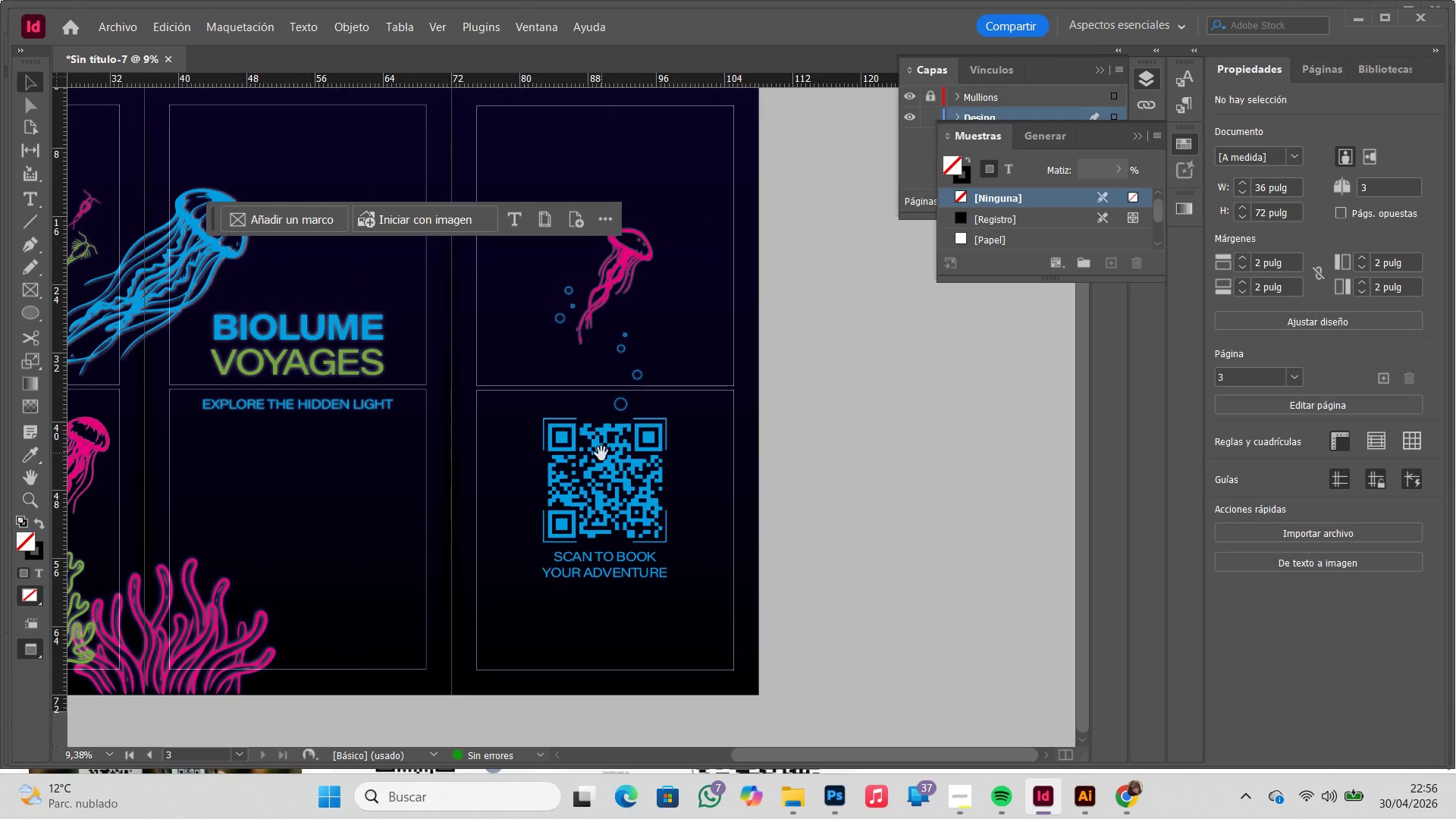 
left_click_drag(start_coordinate=[601, 453], to_coordinate=[538, 483])
 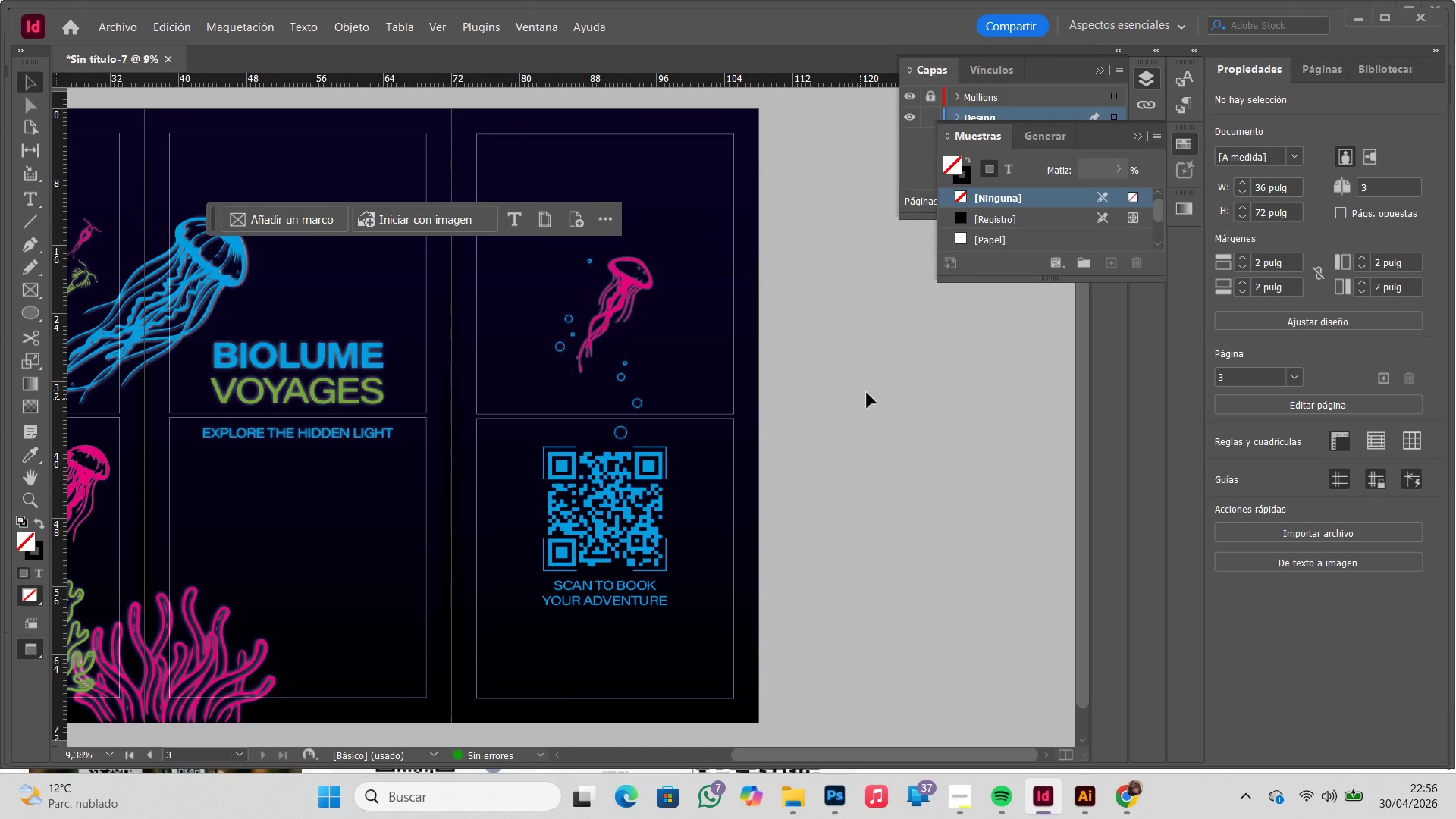 
left_click([870, 390])
 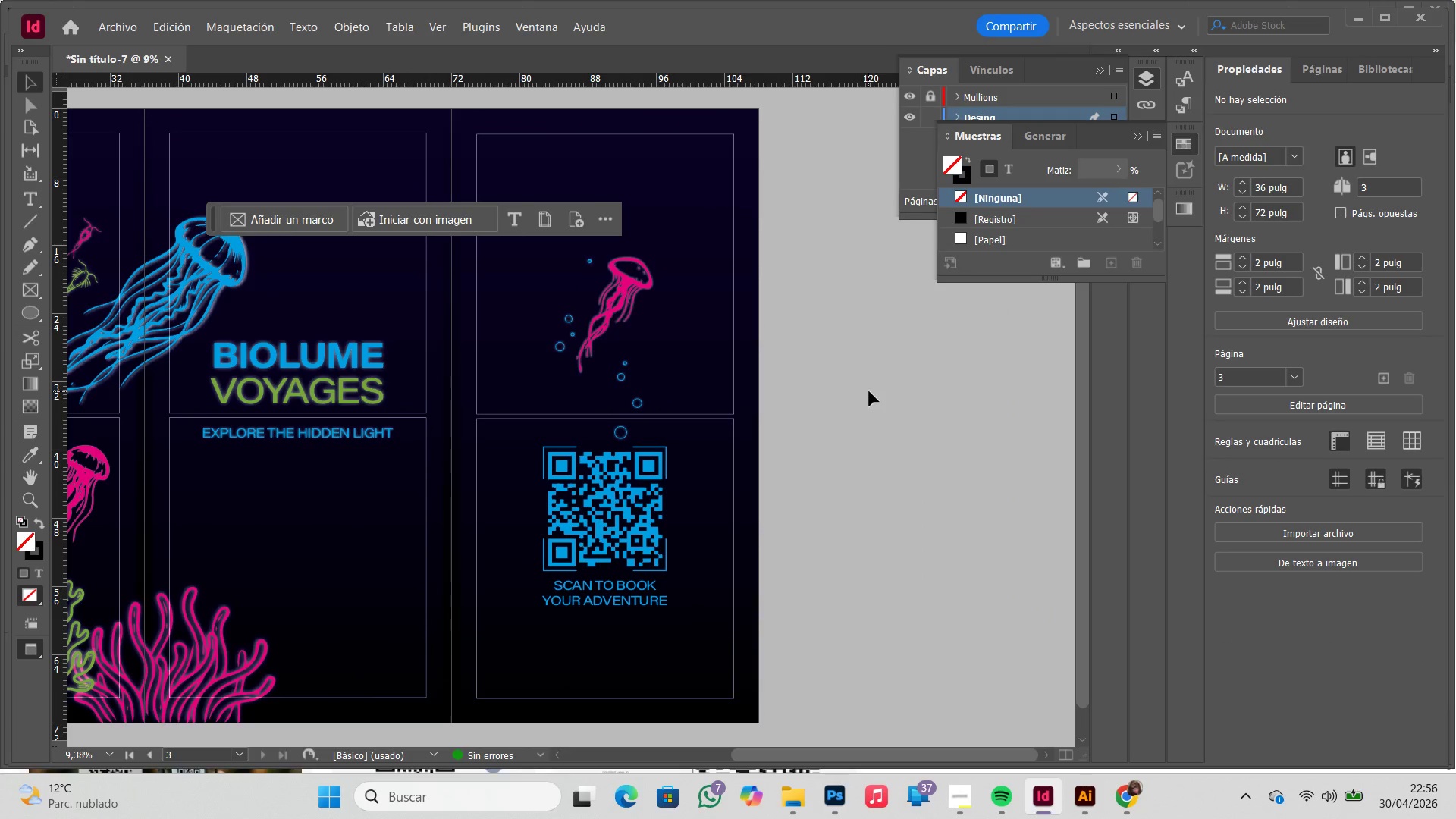 
scroll: coordinate [869, 391], scroll_direction: up, amount: 1.0
 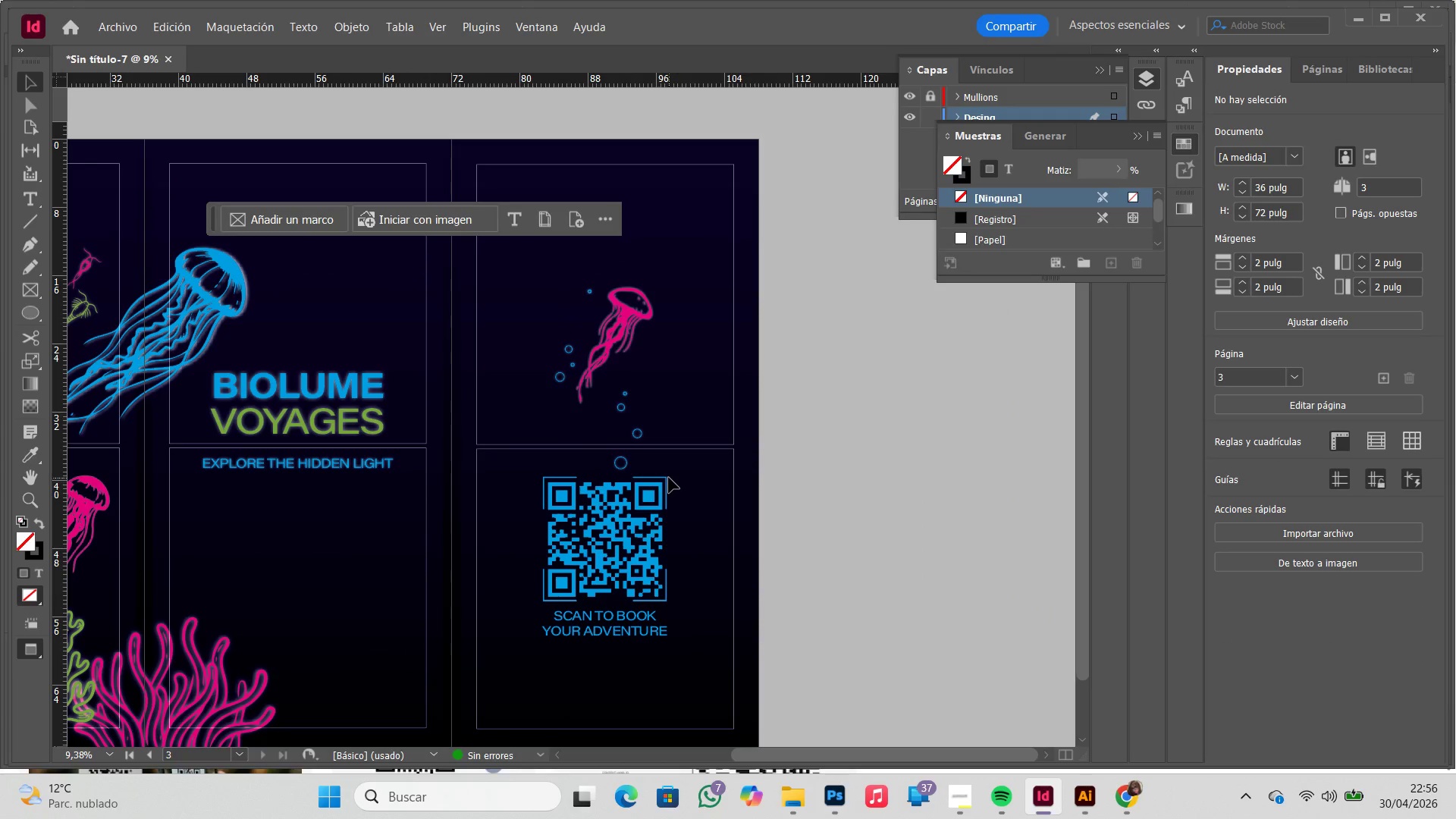 
left_click([667, 477])
 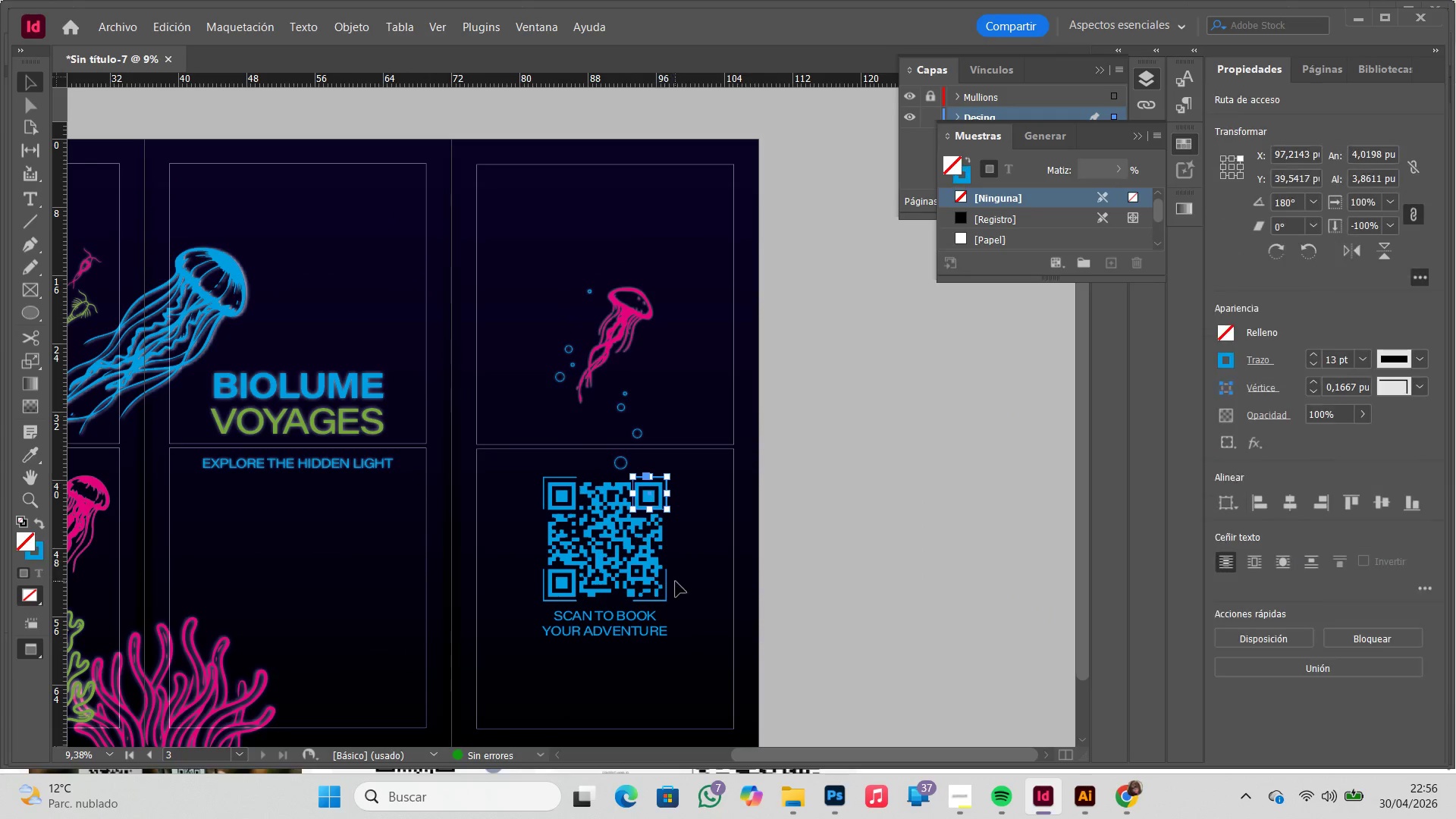 
hold_key(key=ShiftLeft, duration=4.22)
left_click([667, 590])
 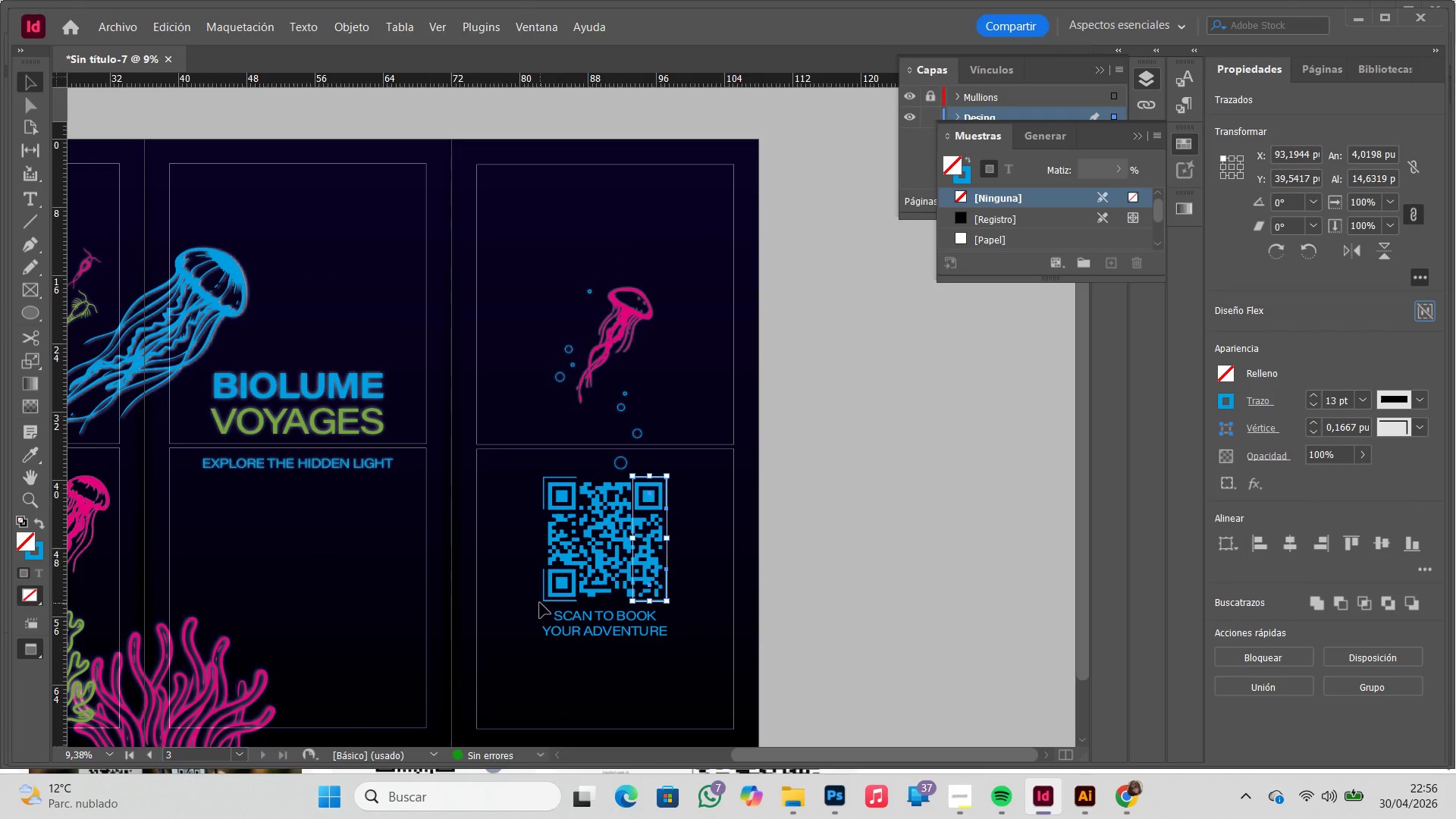 
left_click([544, 600])
 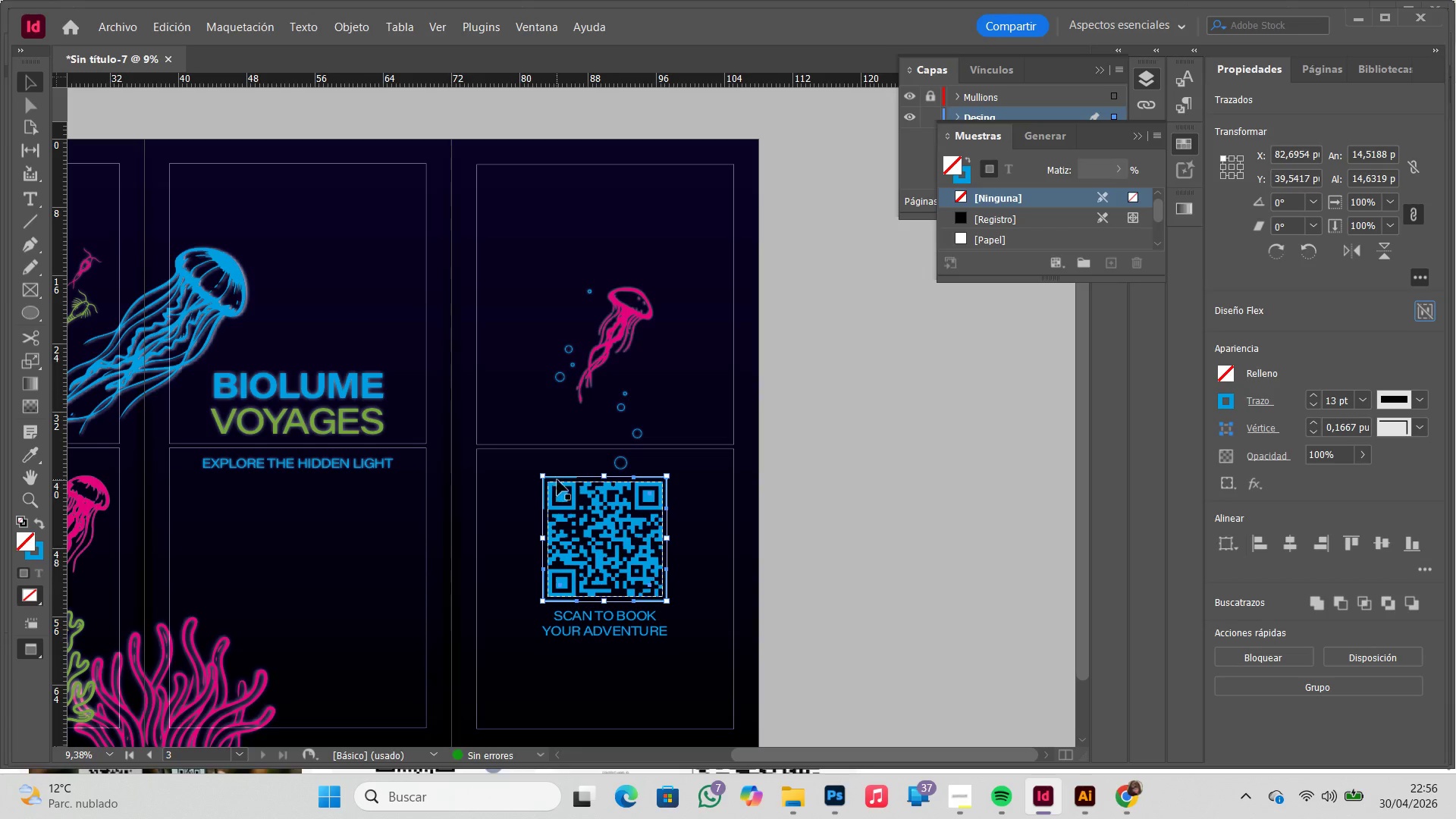 
left_click([558, 479])
 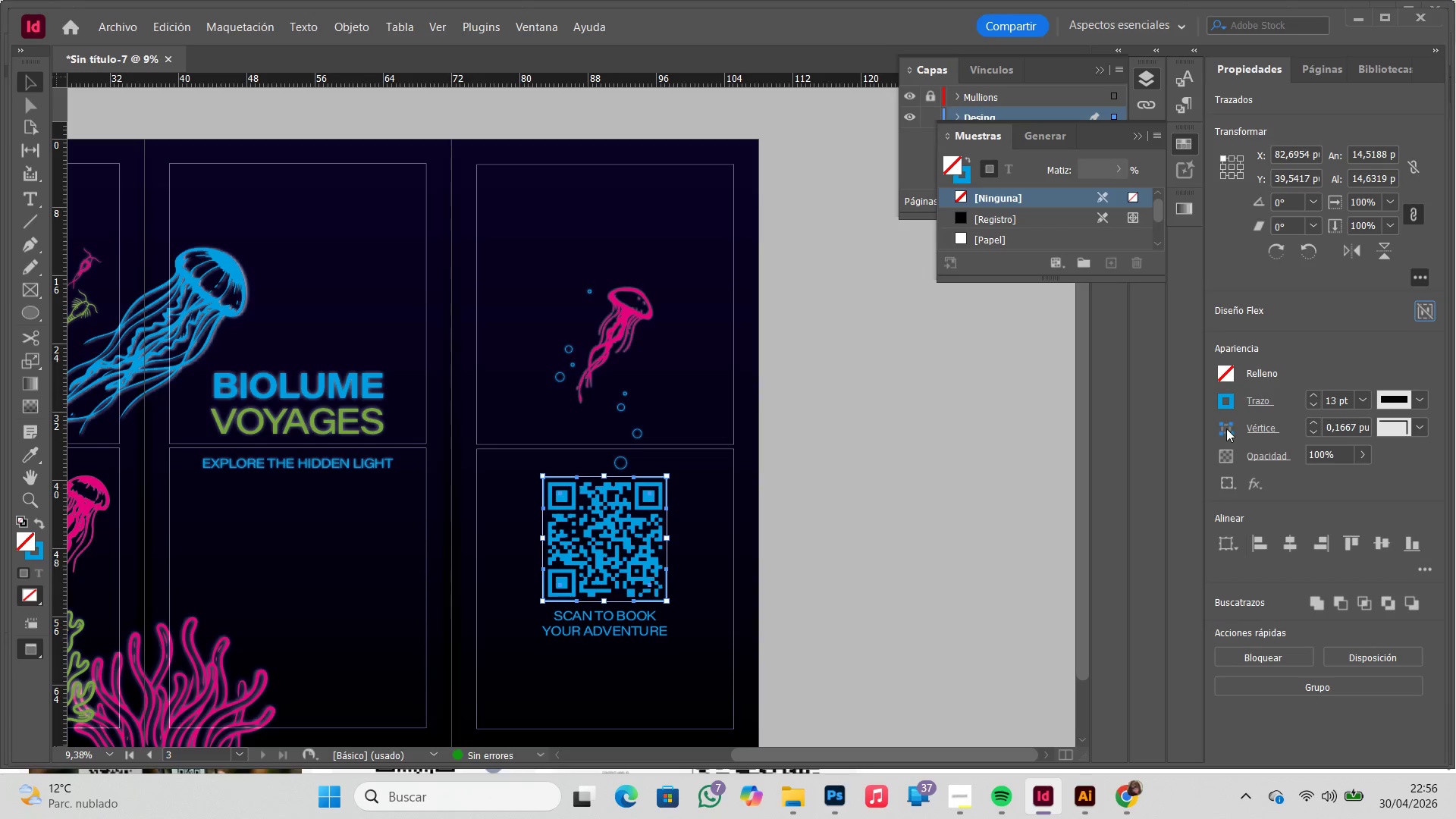 
left_click([1257, 488])
 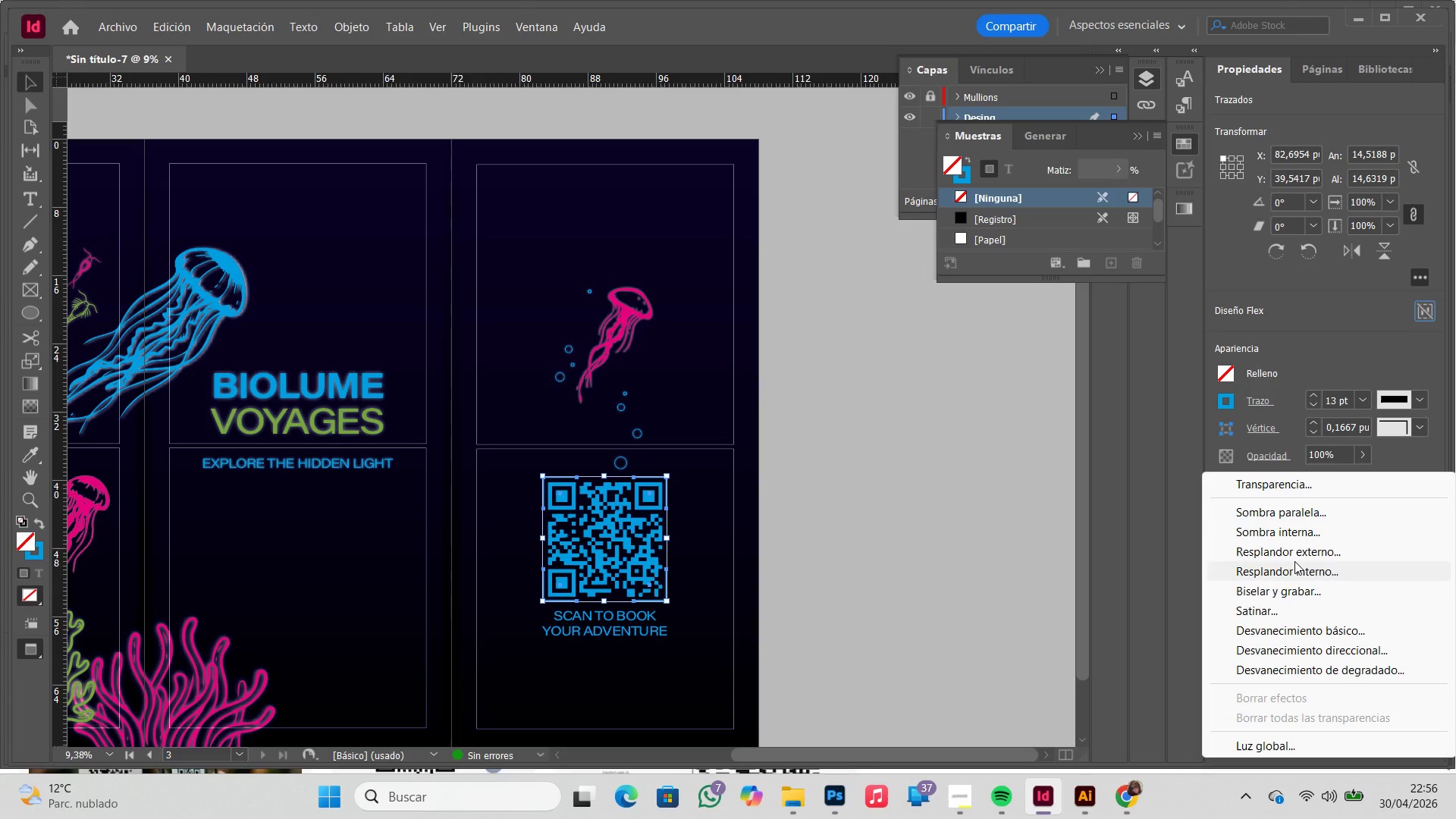 
left_click_drag(start_coordinate=[1294, 561], to_coordinate=[1294, 556])
 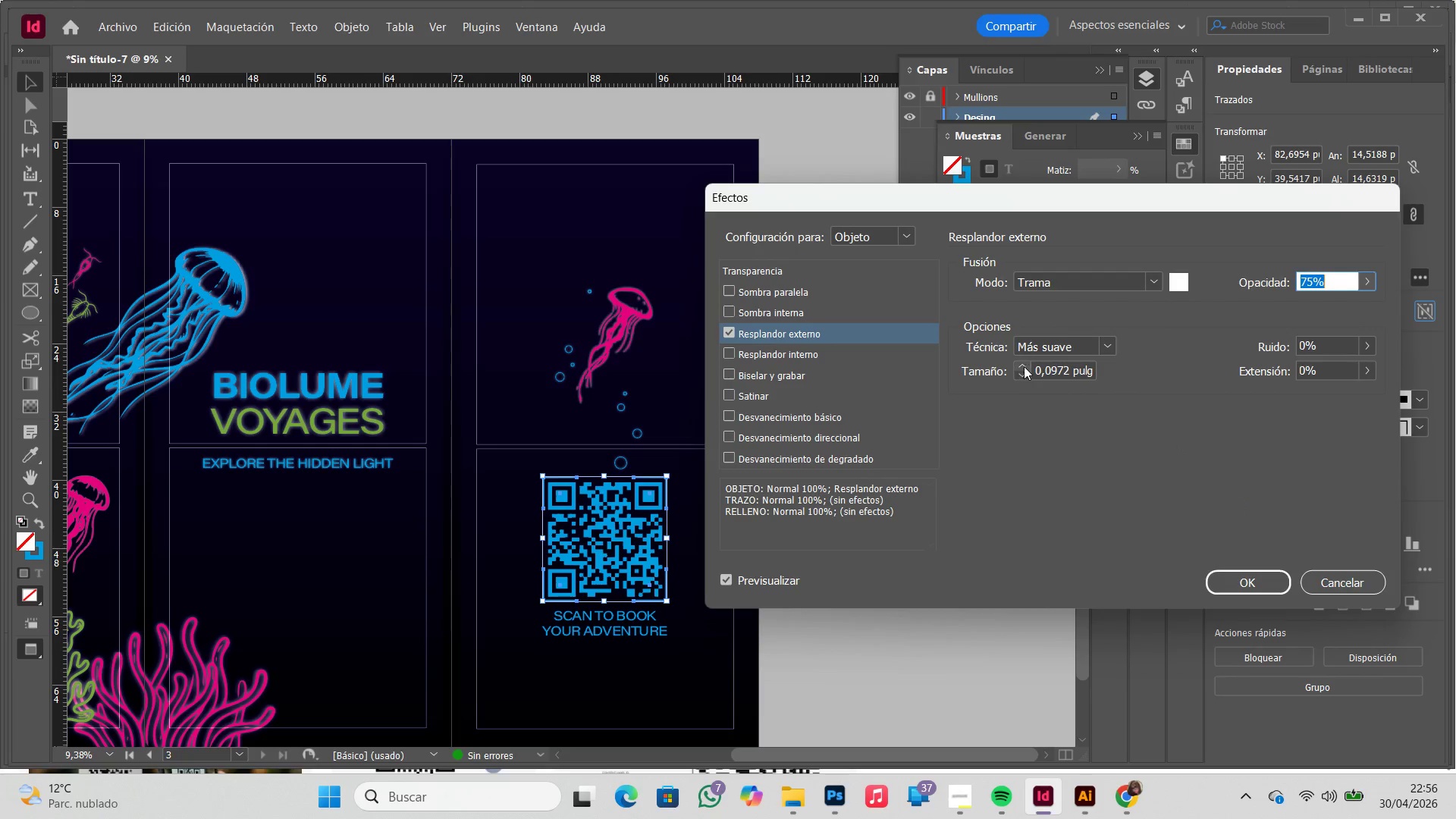 
double_click([1024, 364])
 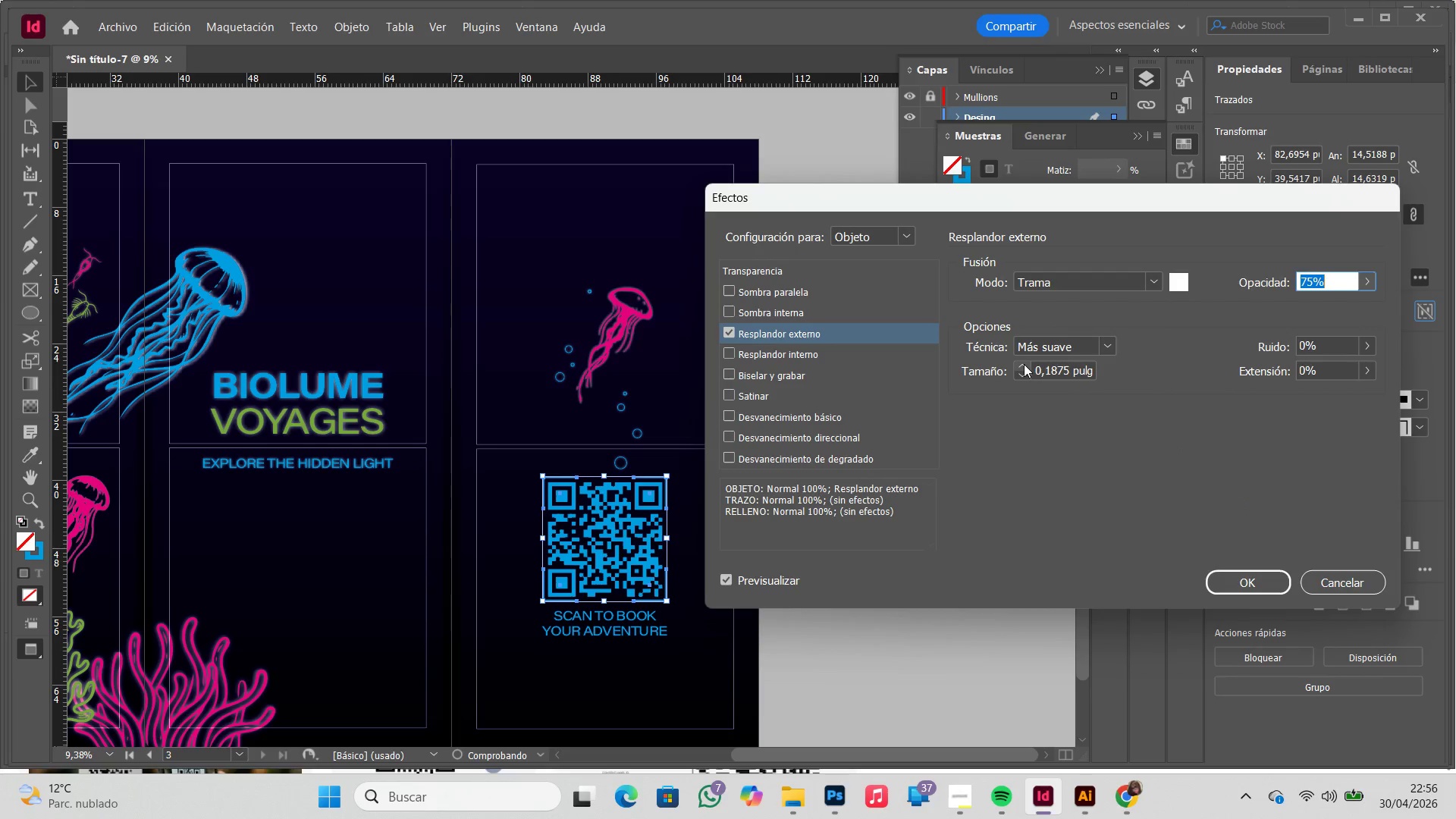 
triple_click([1024, 364])
 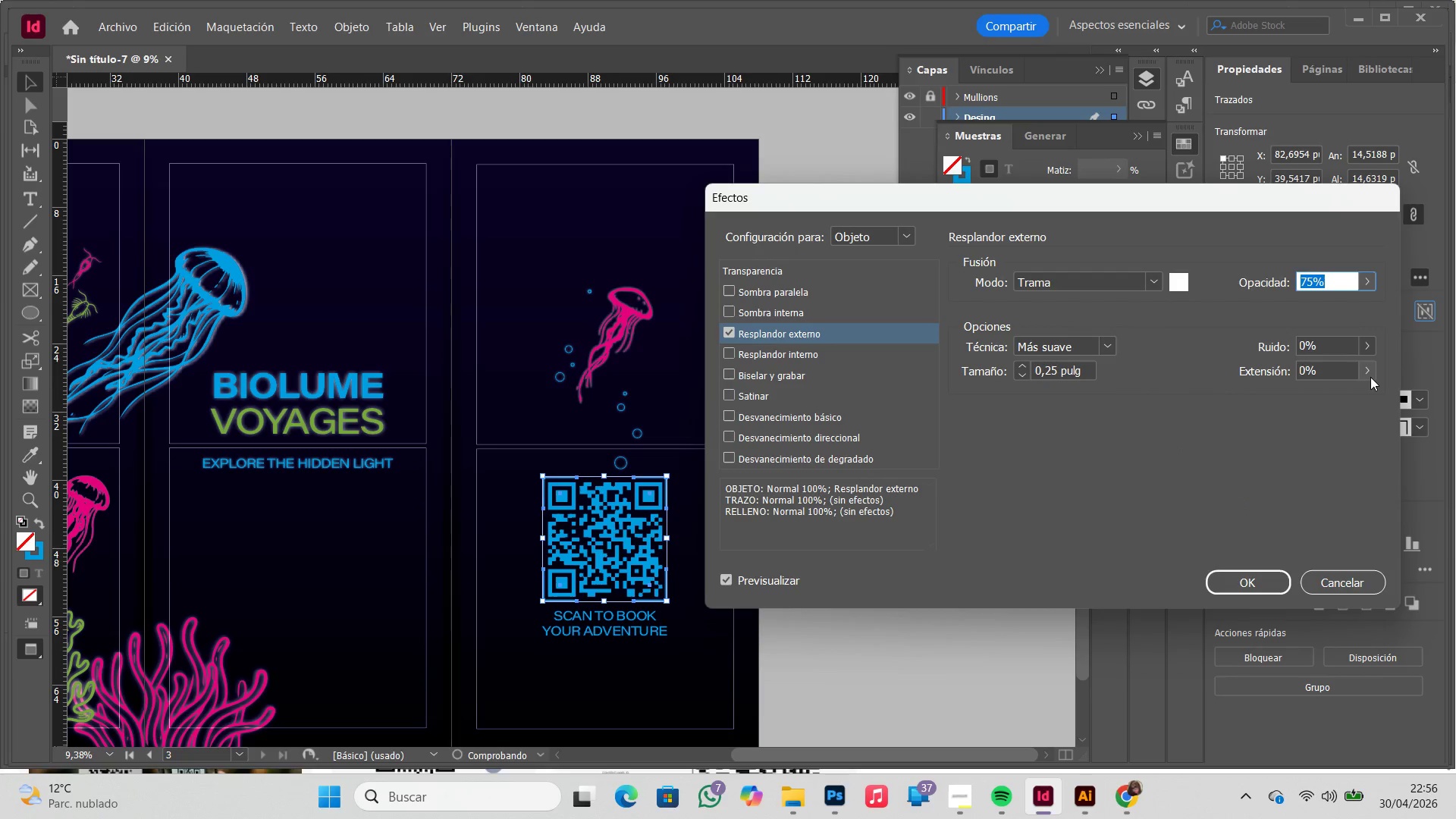 
left_click([1370, 377])
 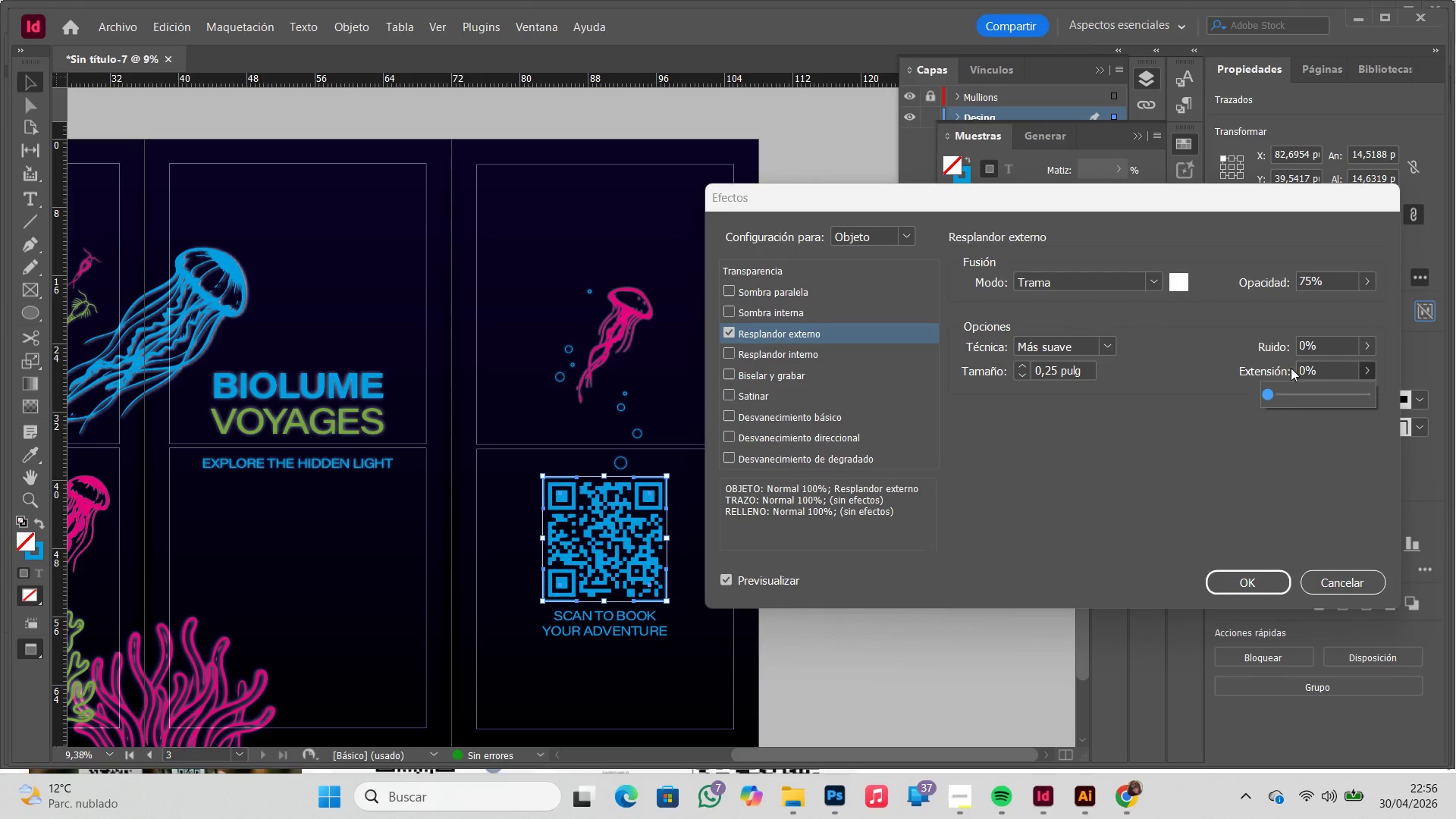 
left_click_drag(start_coordinate=[1331, 368], to_coordinate=[1261, 368])
 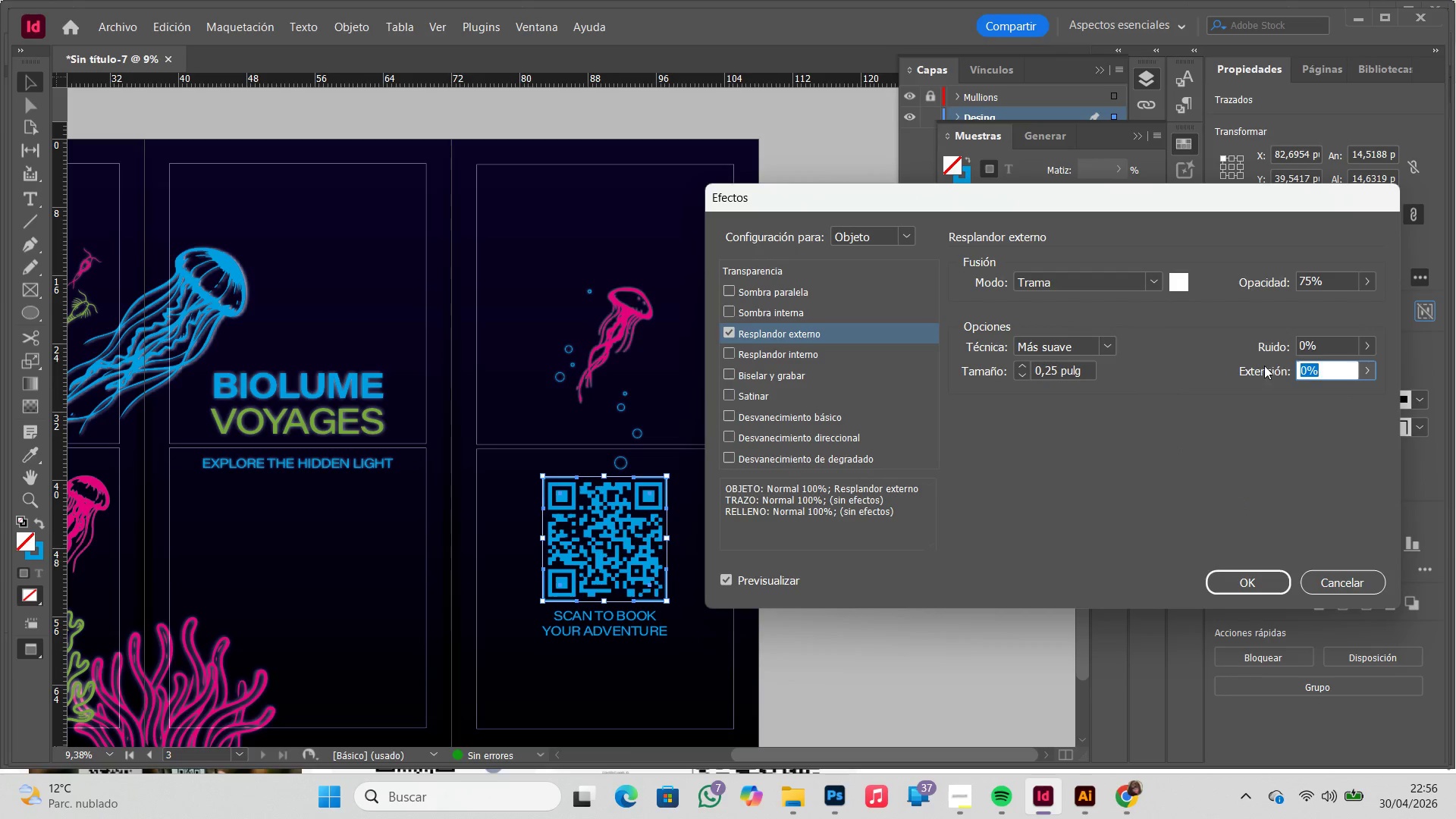 
key(Numpad2)
 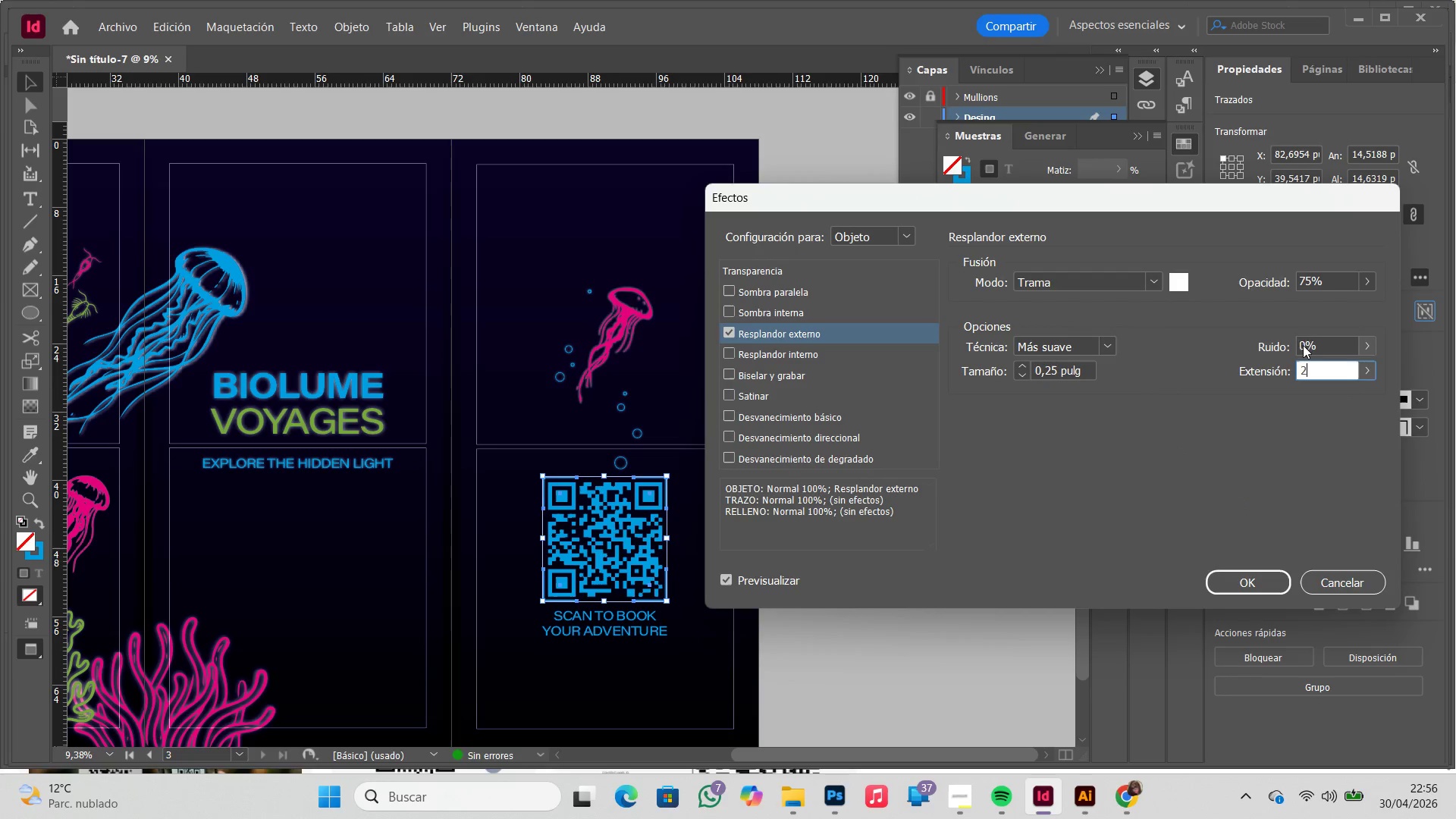 
double_click([1303, 345])
 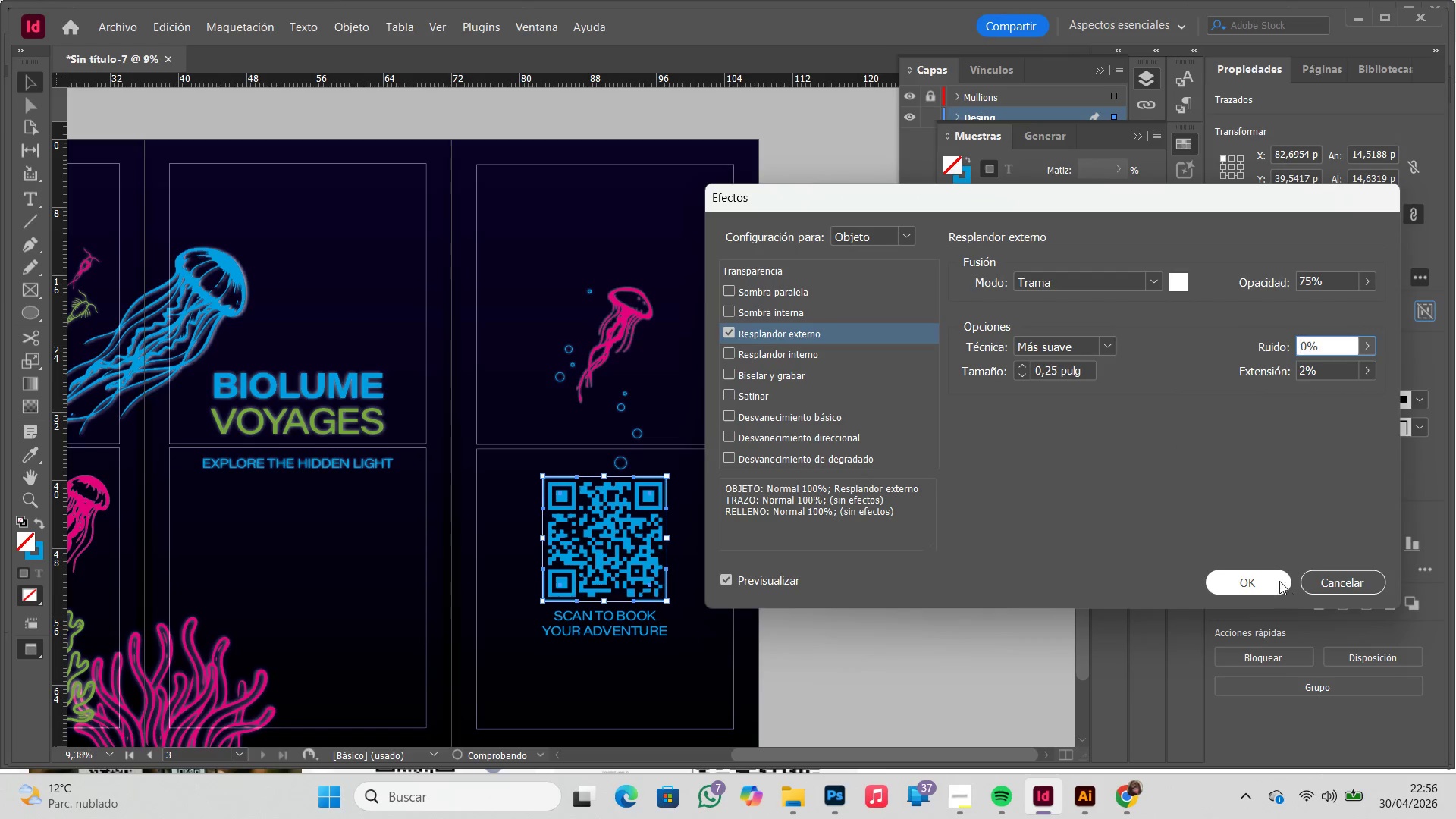 
triple_click([1272, 570])
 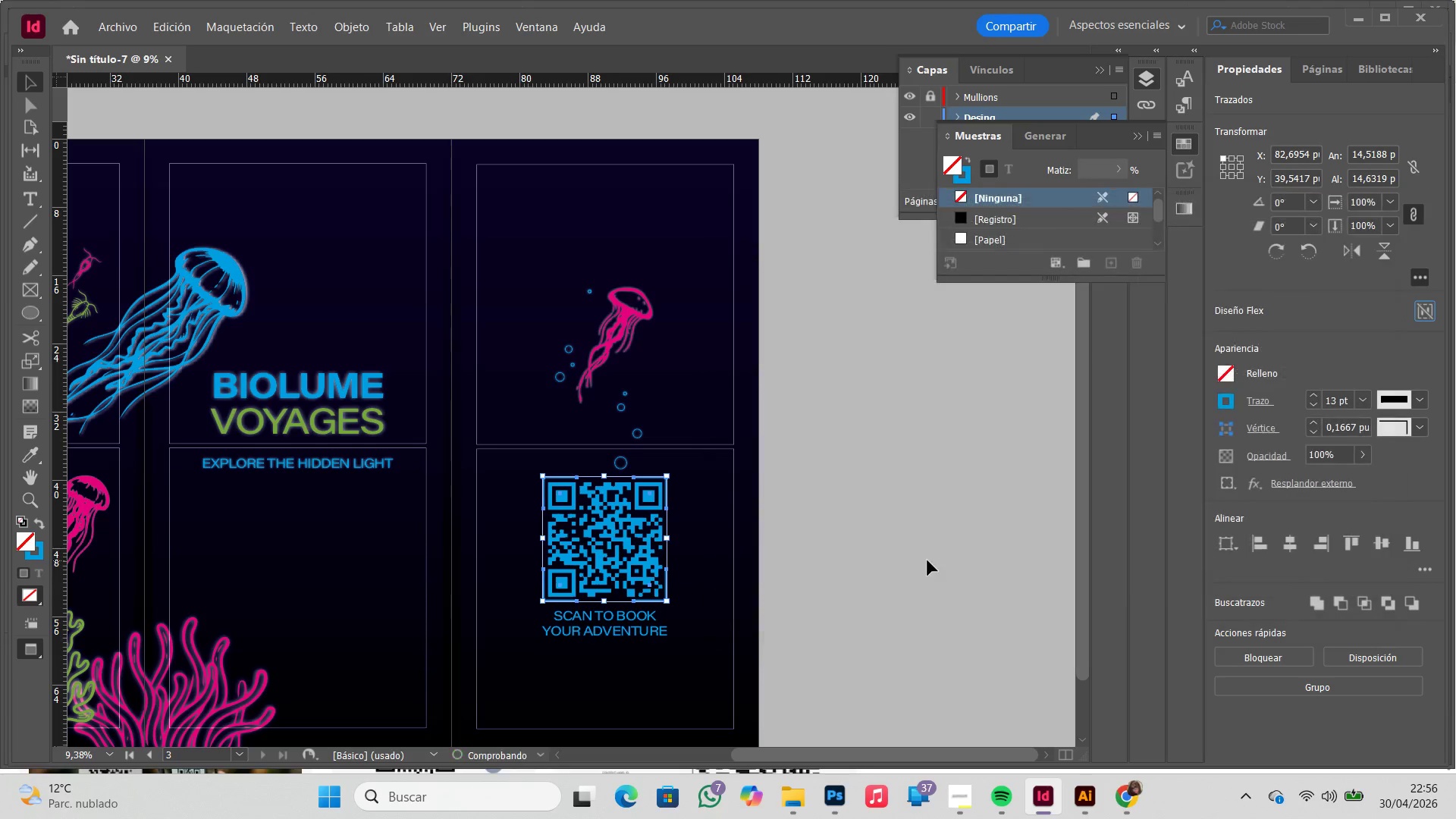 
triple_click([927, 560])
 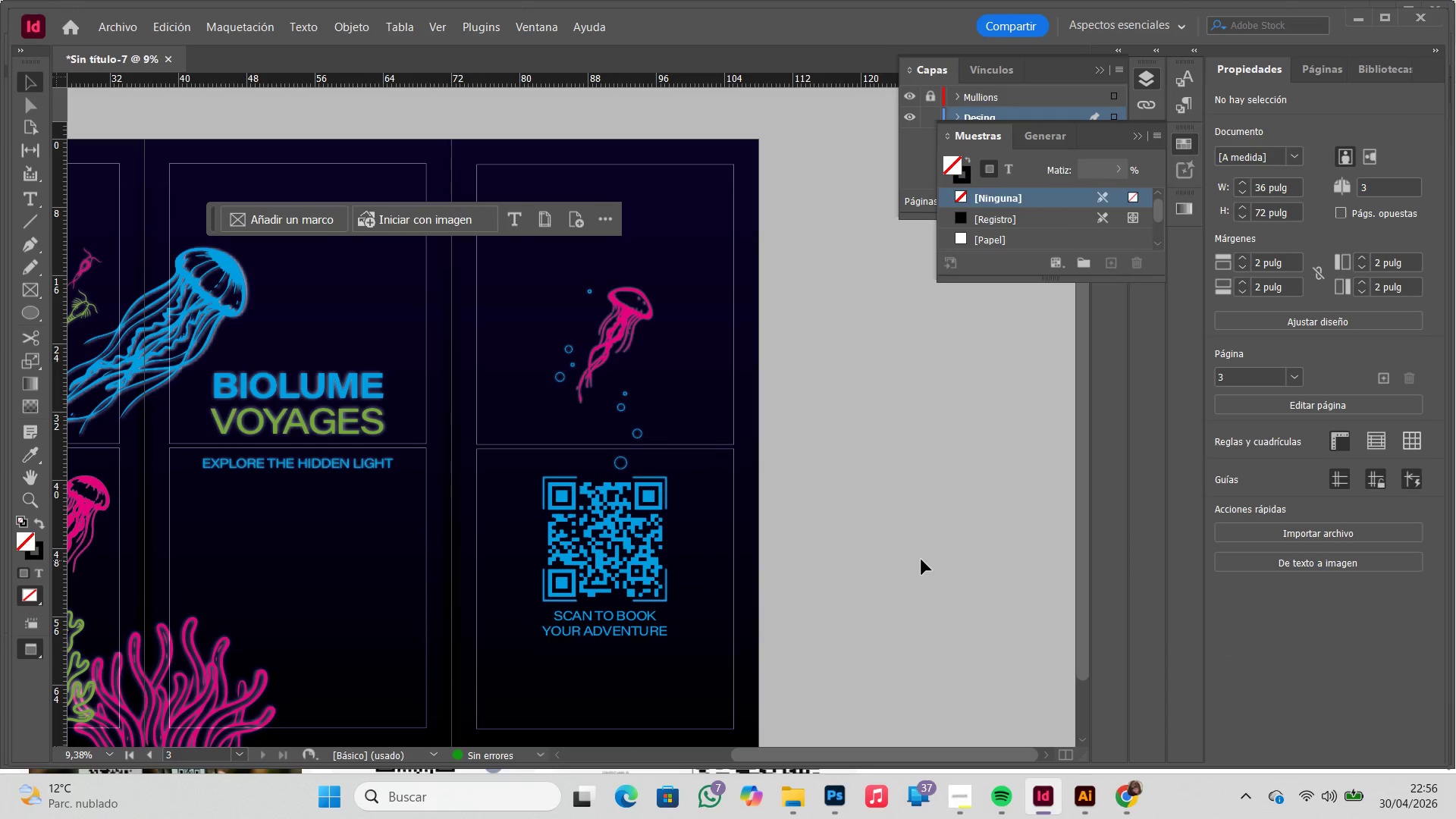 
hold_key(key=Space, duration=1.5)
 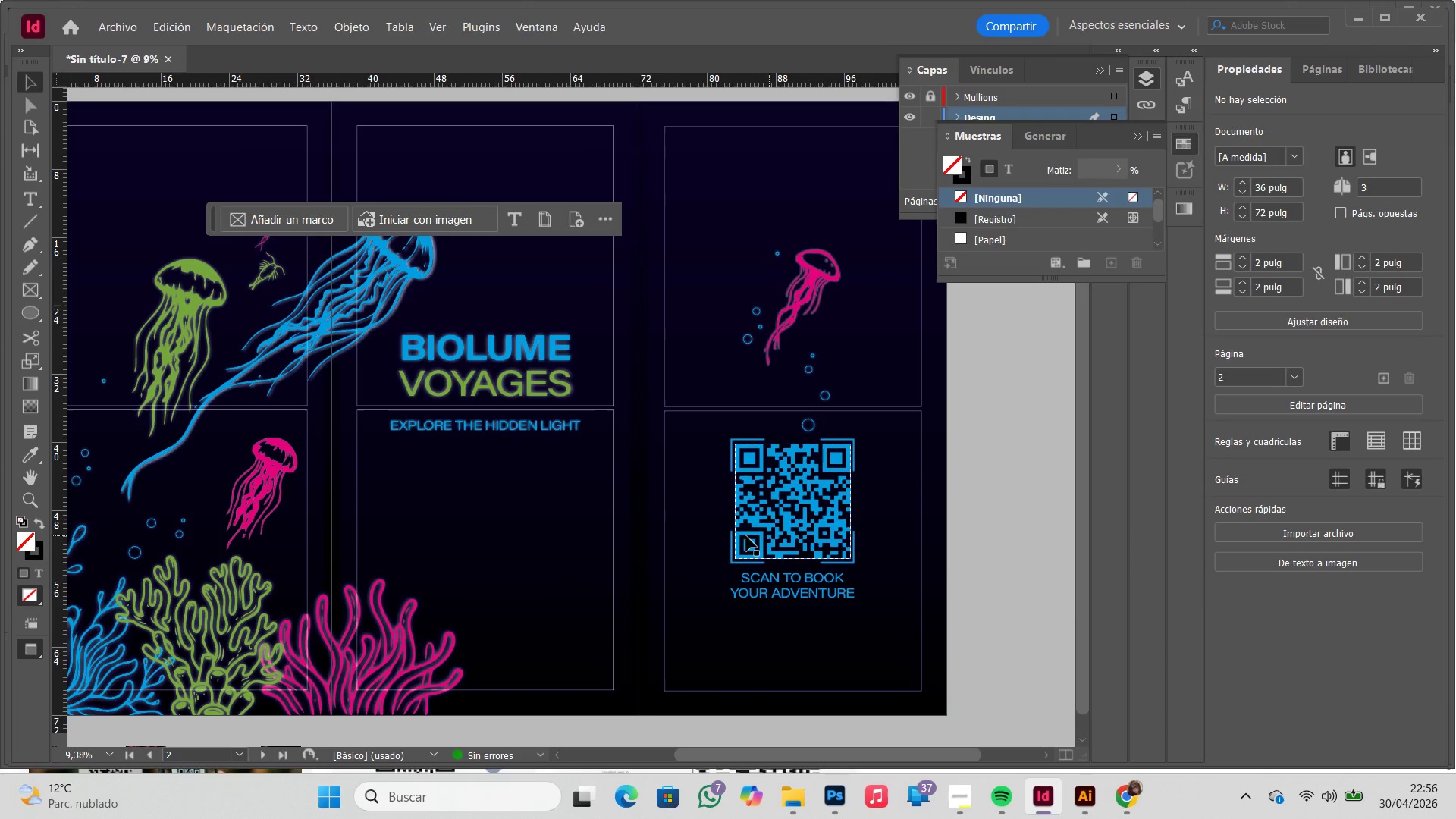 
left_click_drag(start_coordinate=[566, 551], to_coordinate=[723, 512])
 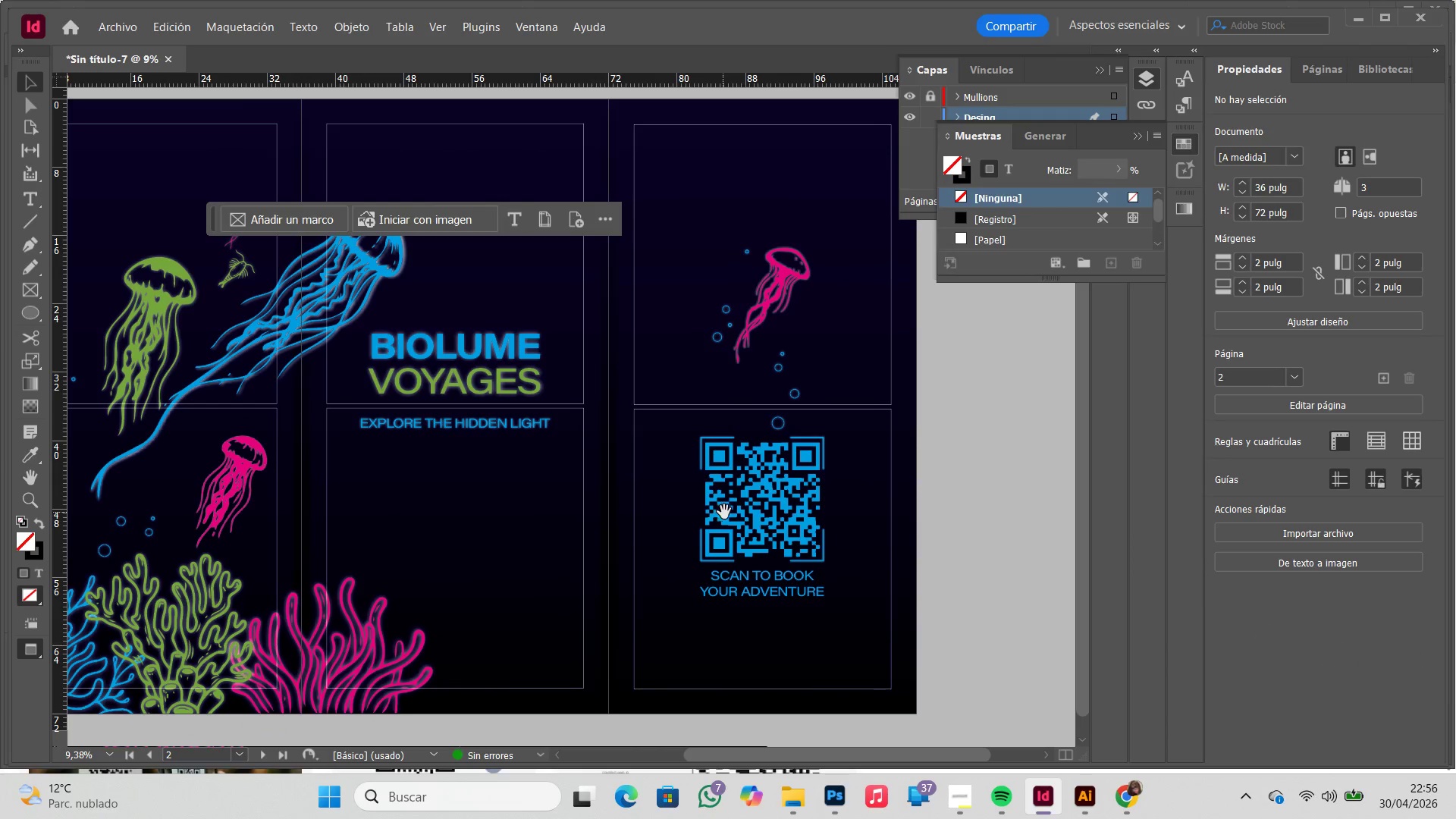 
left_click_drag(start_coordinate=[730, 512], to_coordinate=[760, 514])
 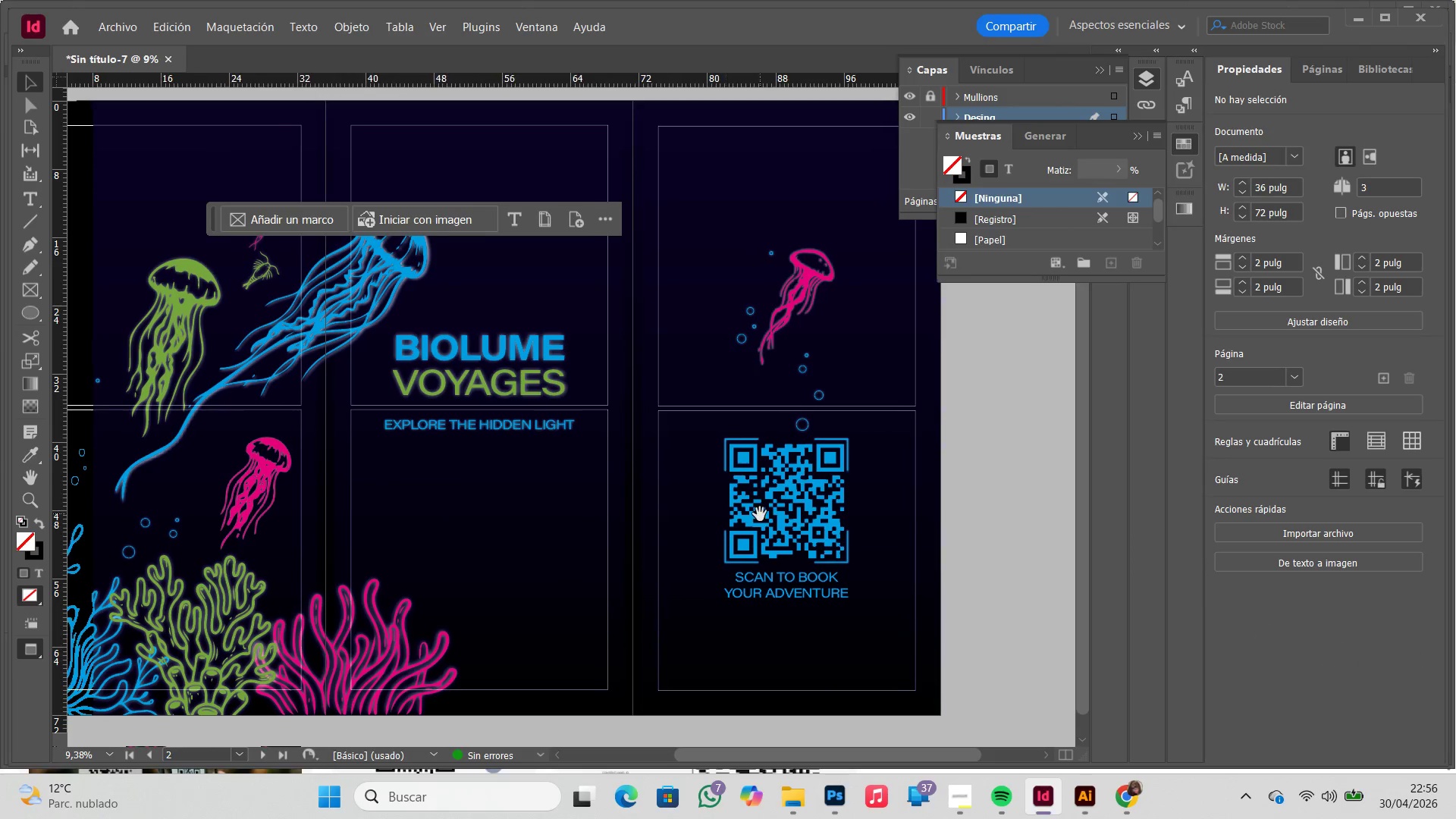 
key(Space)
 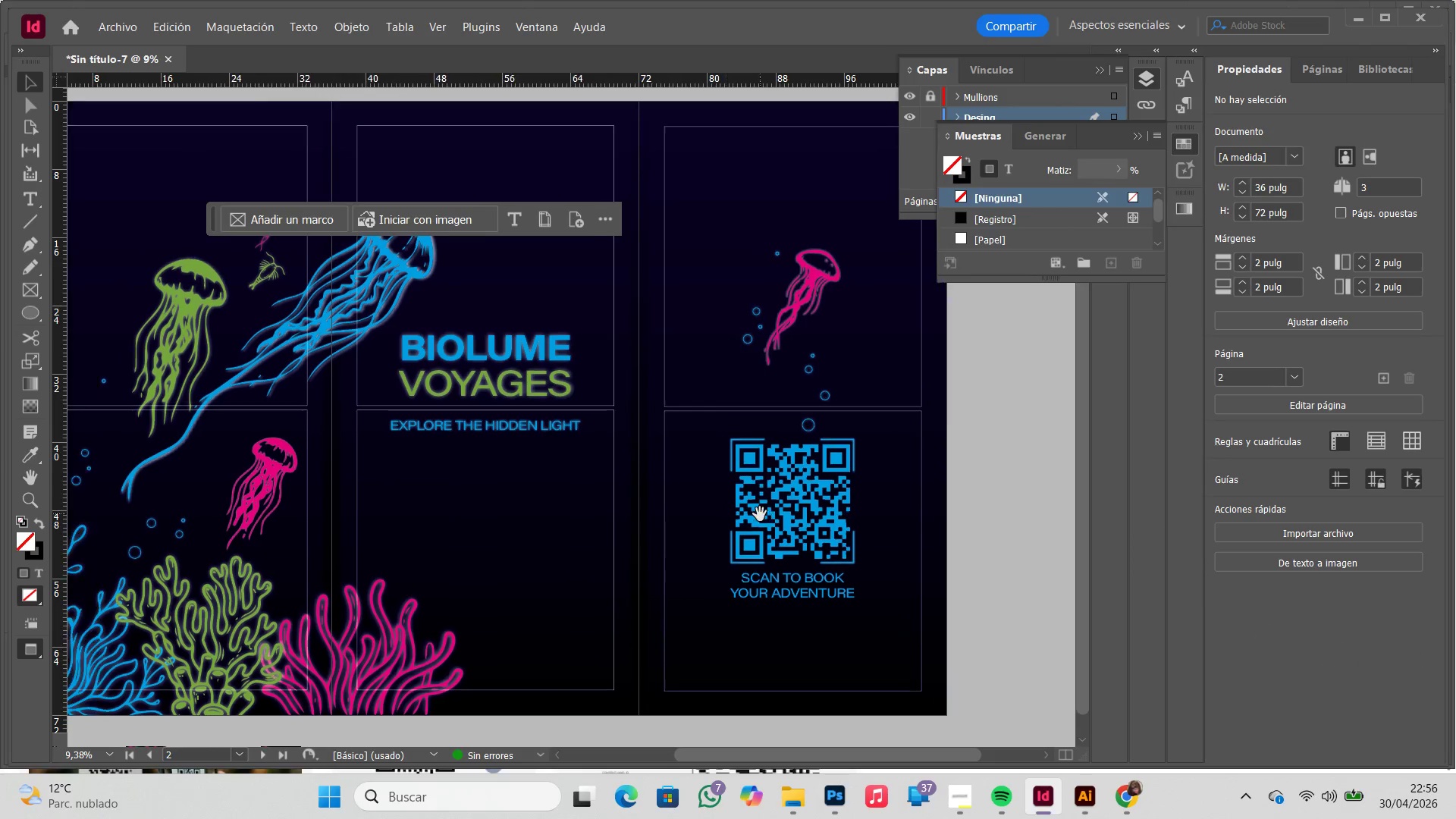 
key(Space)
 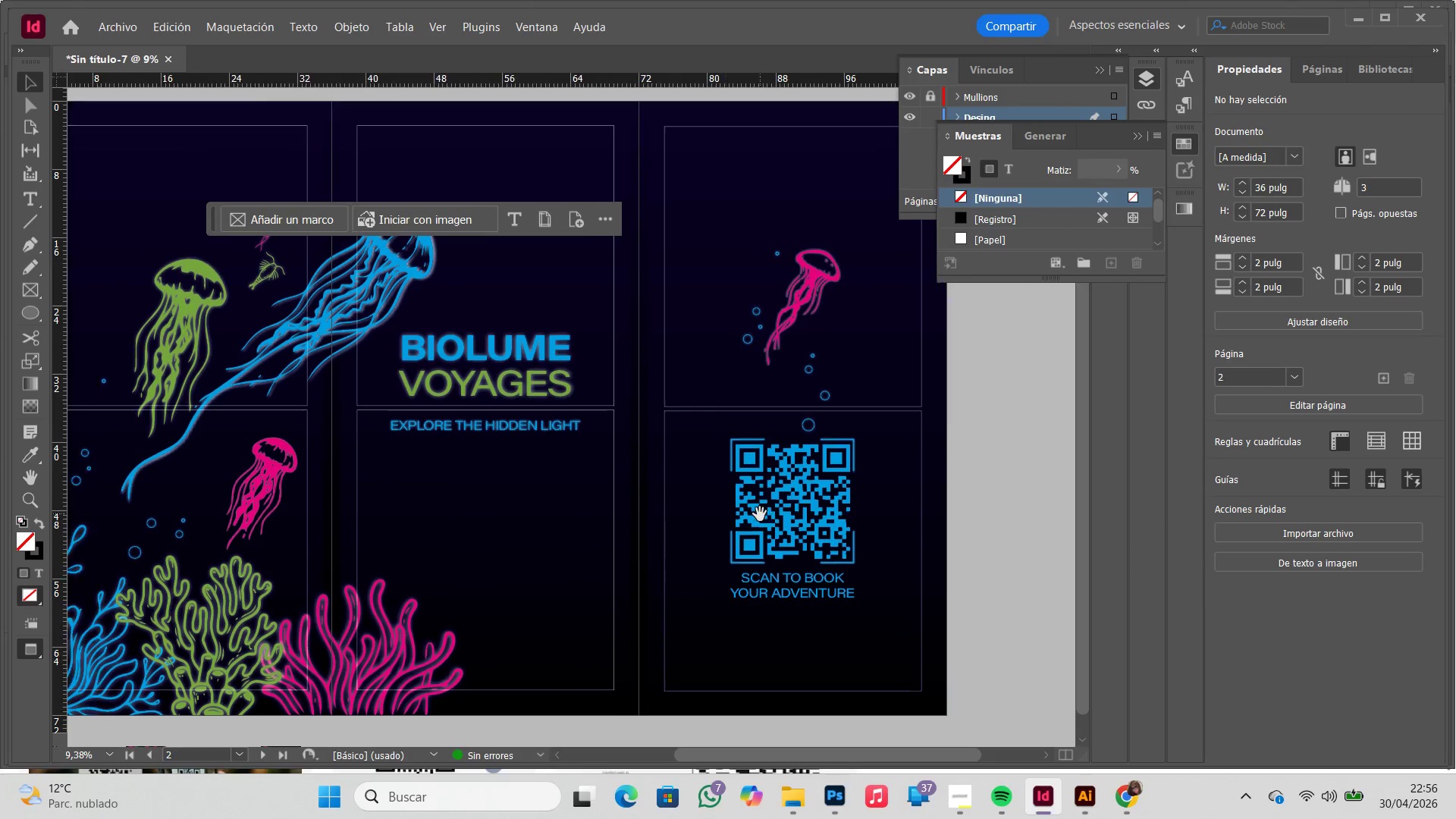 
key(Space)
 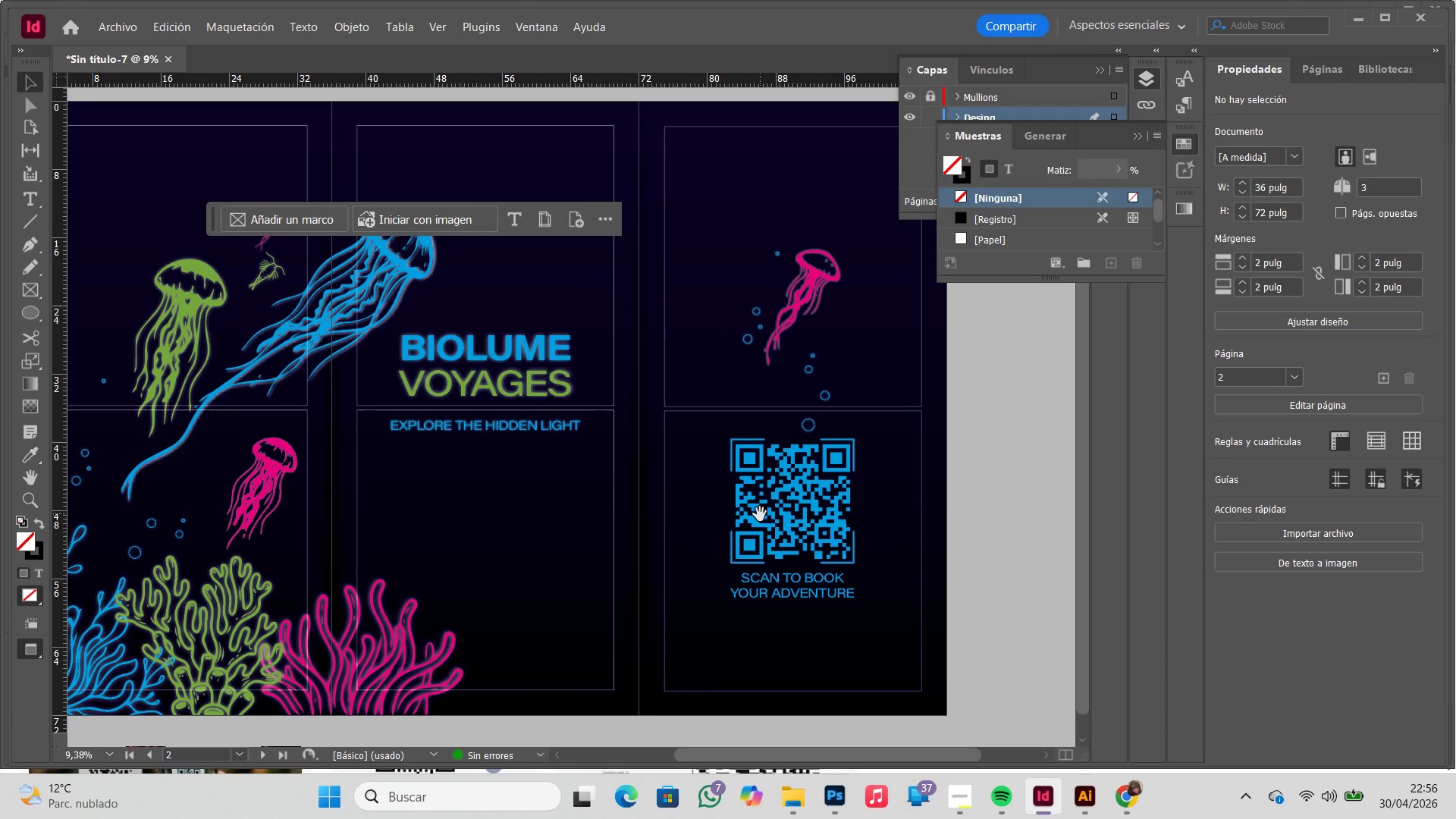 
key(Space)
 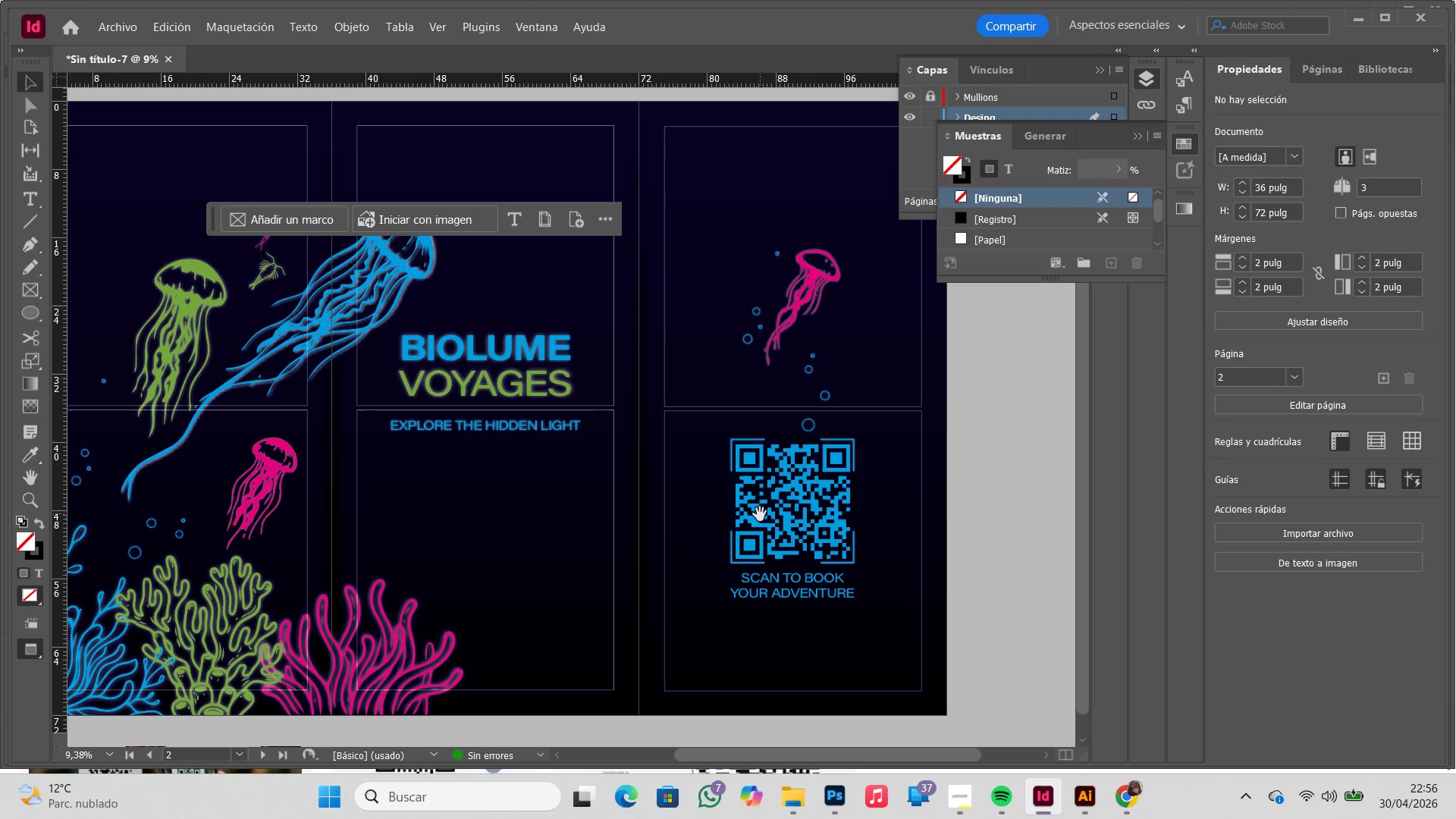 
key(Space)
 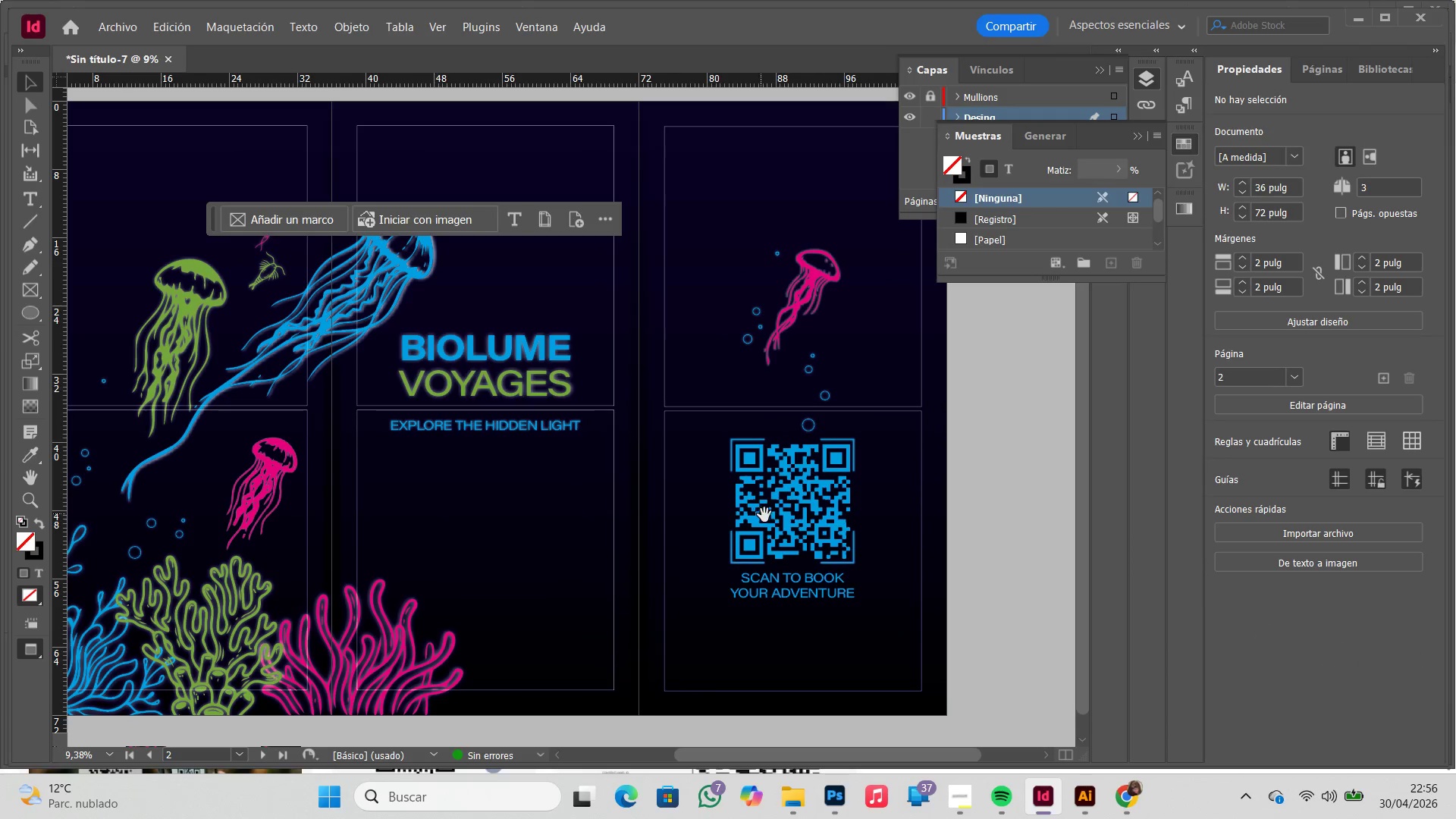 
key(Space)
 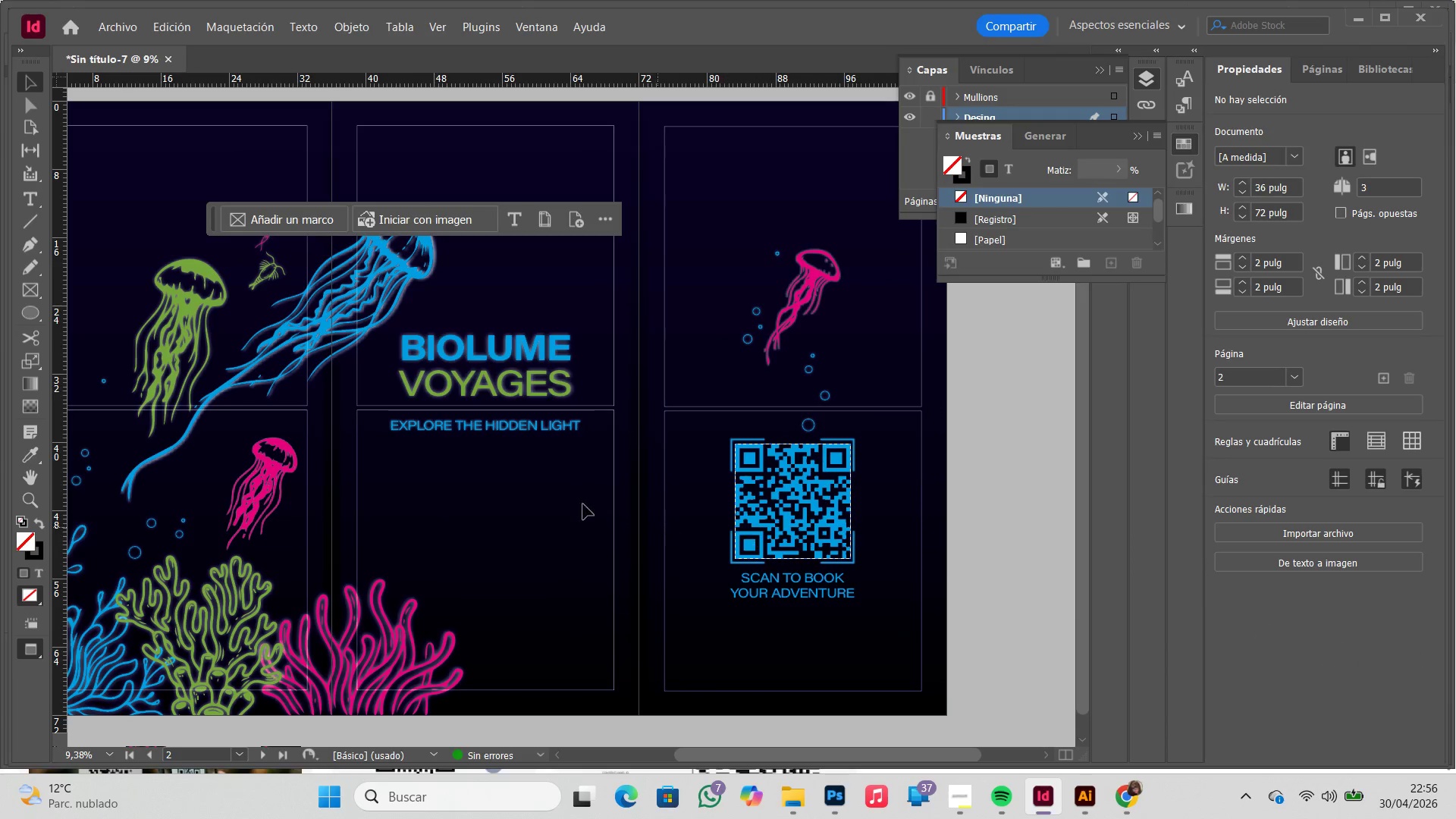 
hold_key(key=Space, duration=1.52)
 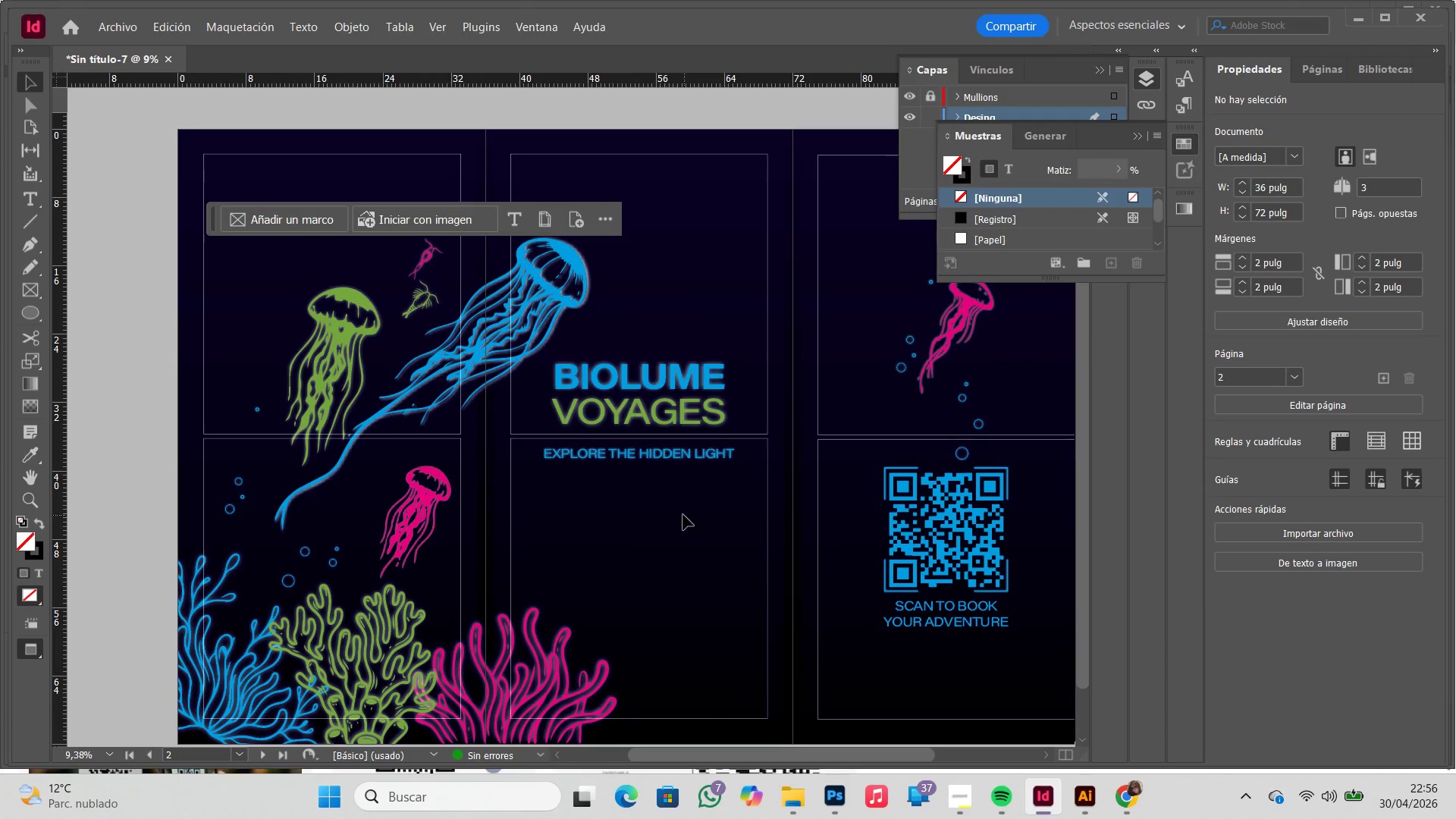 
left_click_drag(start_coordinate=[532, 486], to_coordinate=[686, 515])
 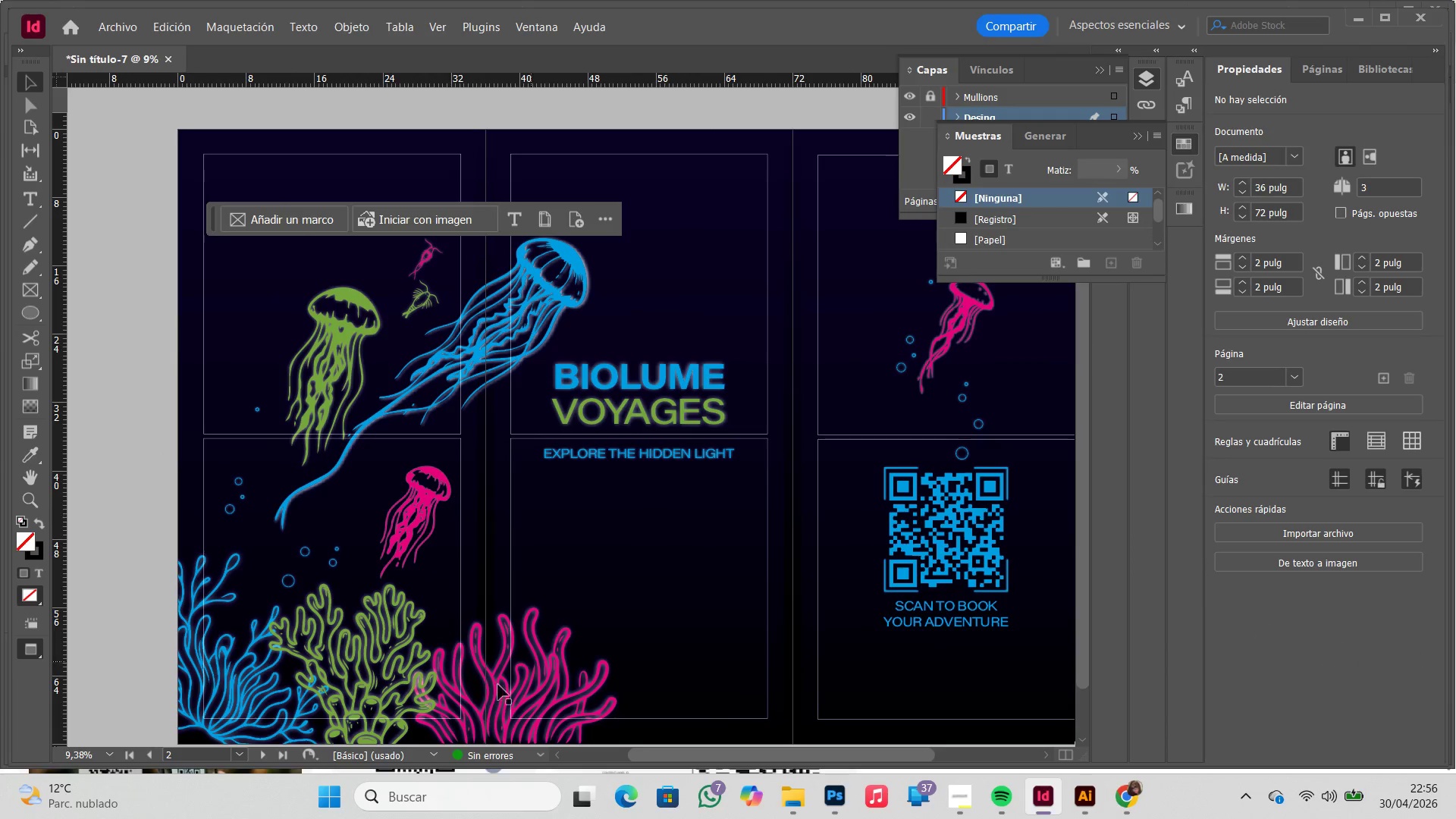 
hold_key(key=Space, duration=0.33)
 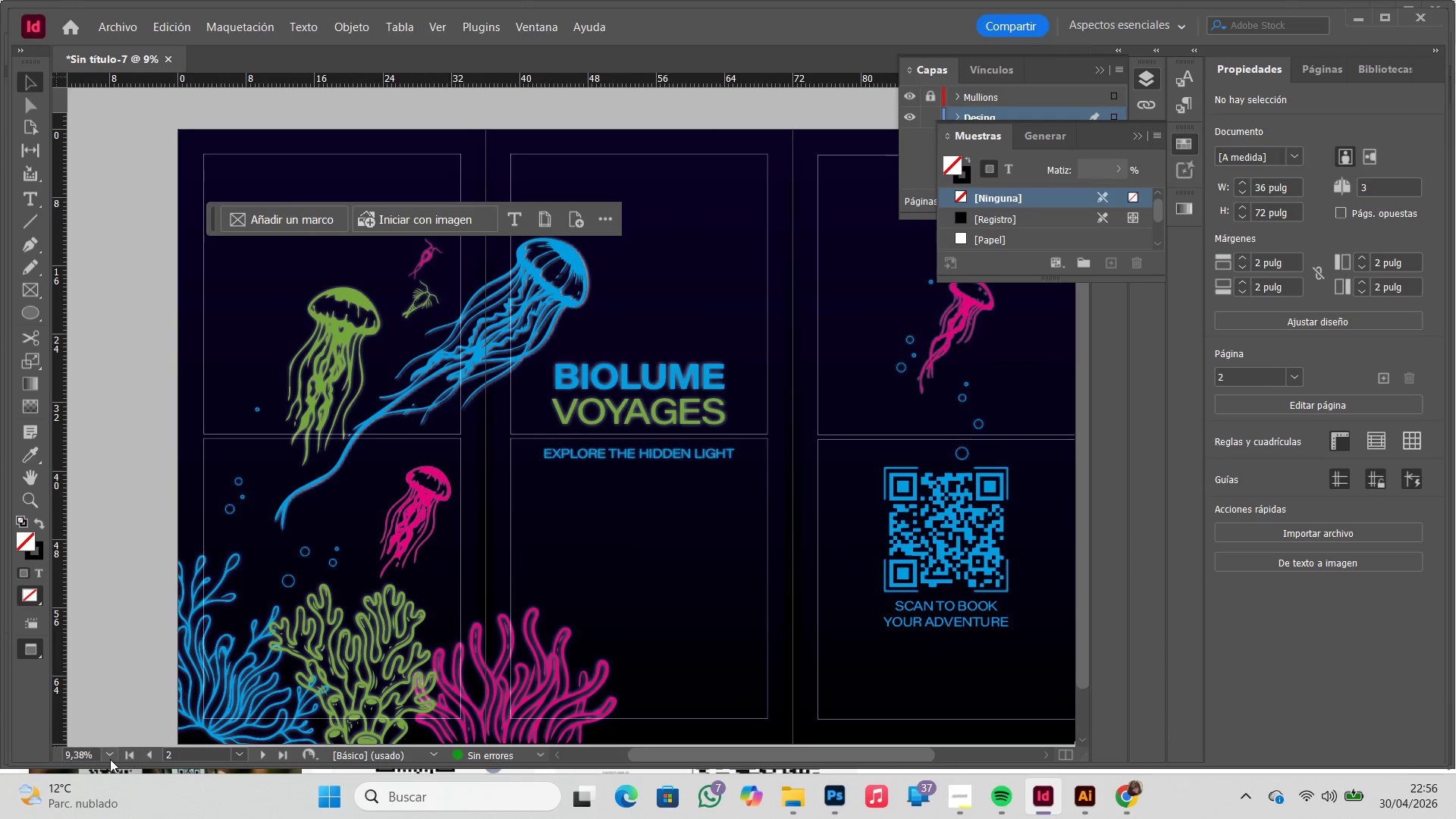 
left_click([110, 759])
 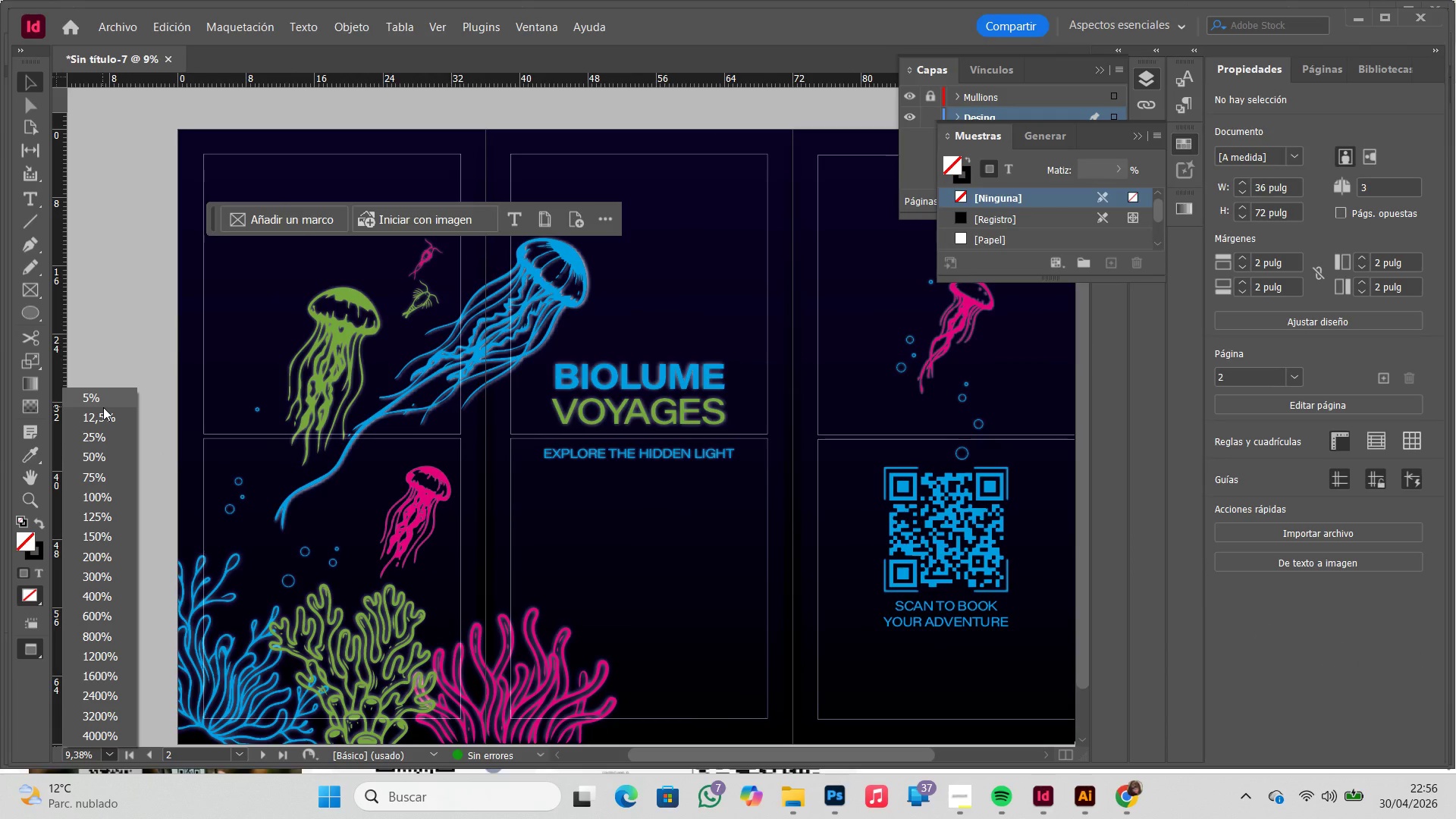 
left_click([105, 403])
 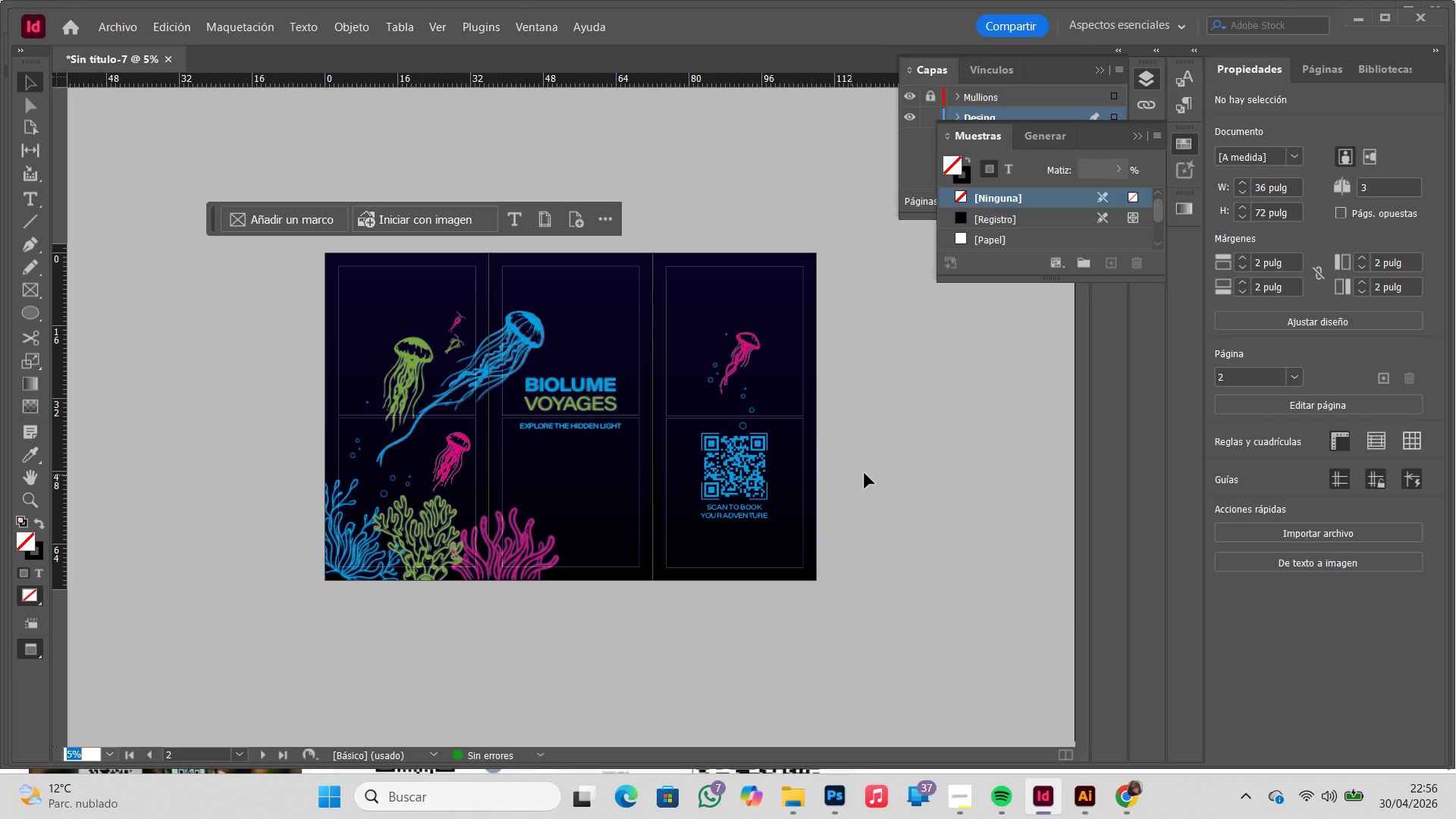 
left_click([900, 471])
 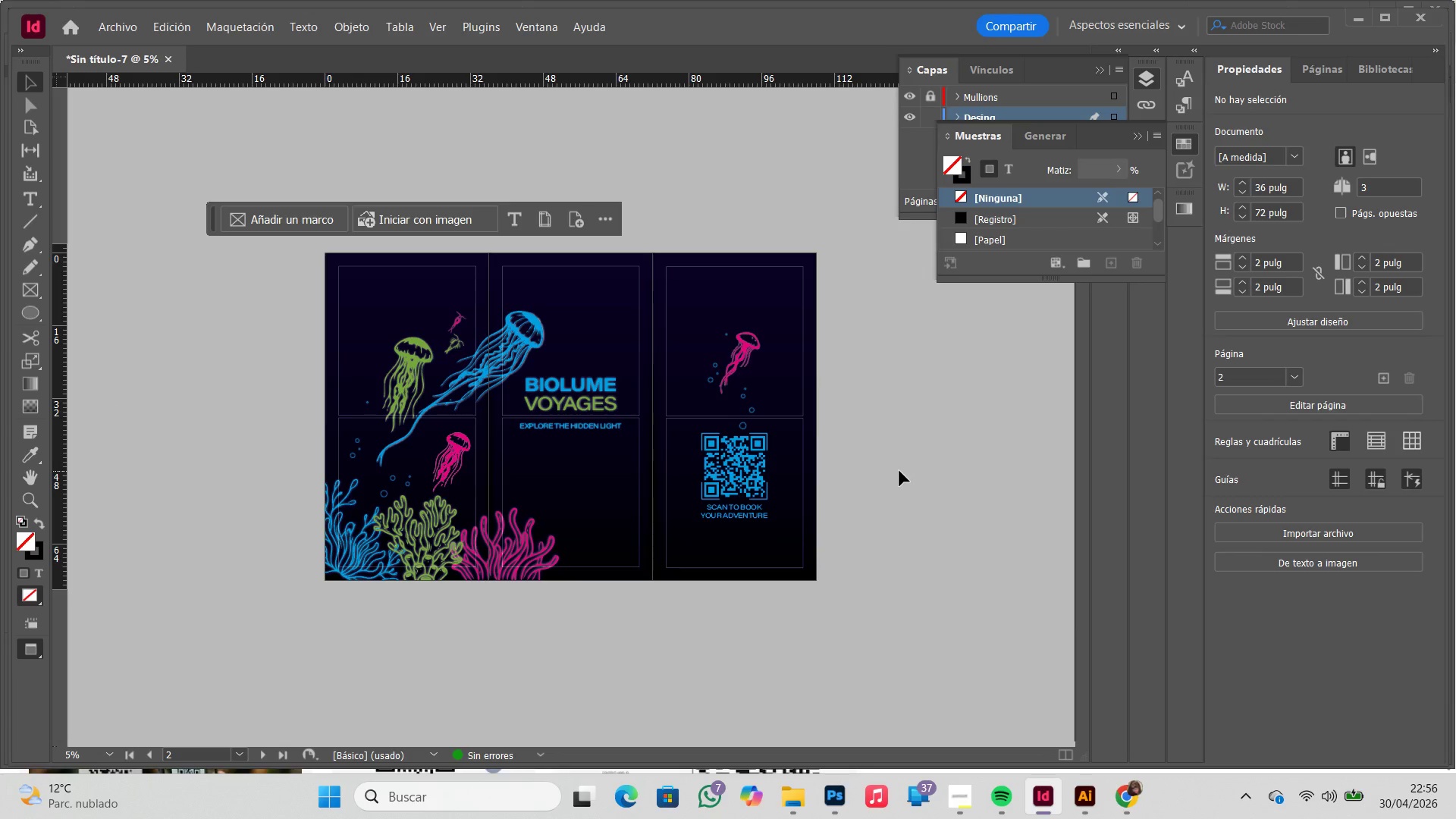 
scroll: coordinate [899, 471], scroll_direction: up, amount: 3.0
 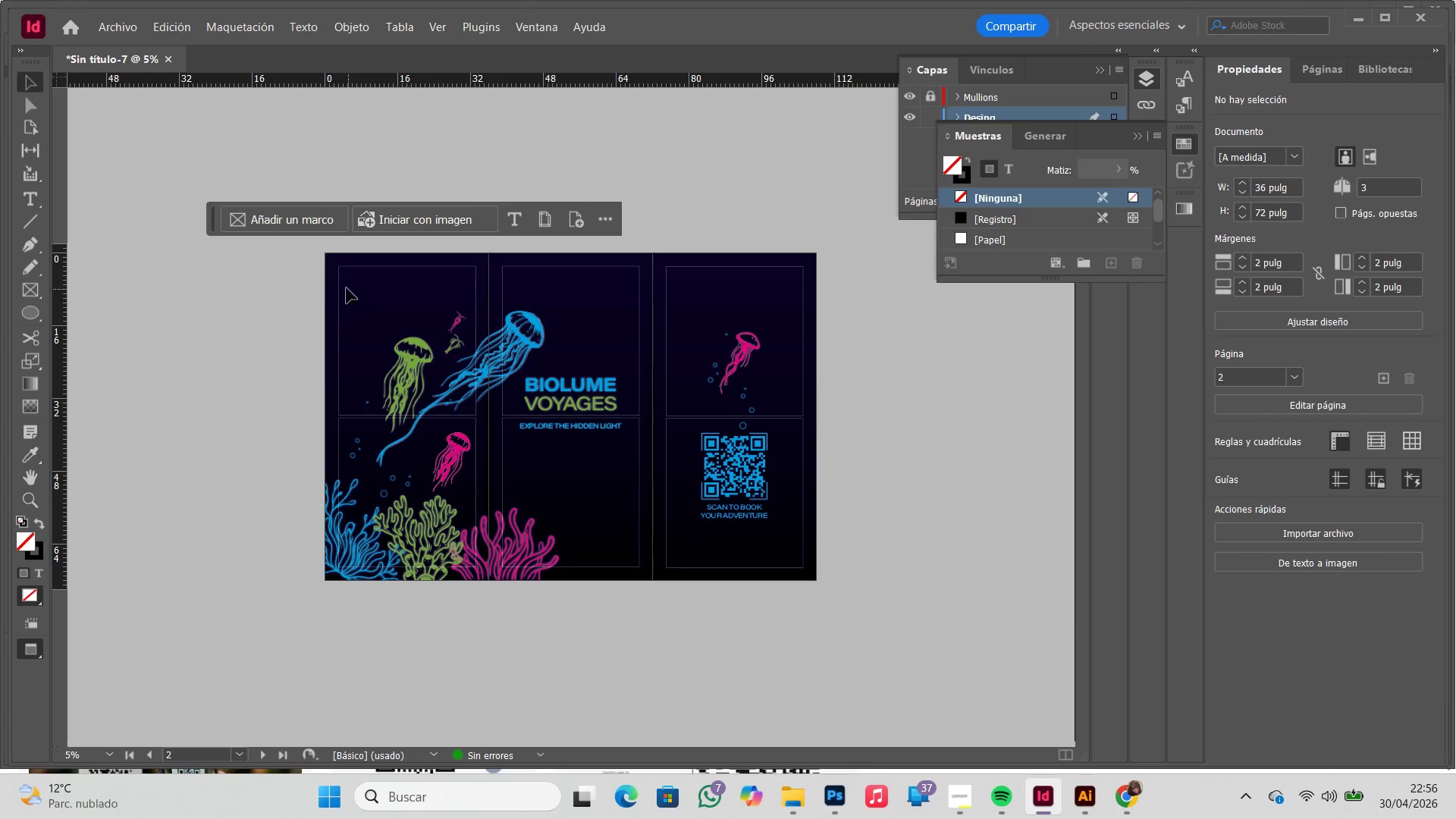 
hold_key(key=Z, duration=1.5)
 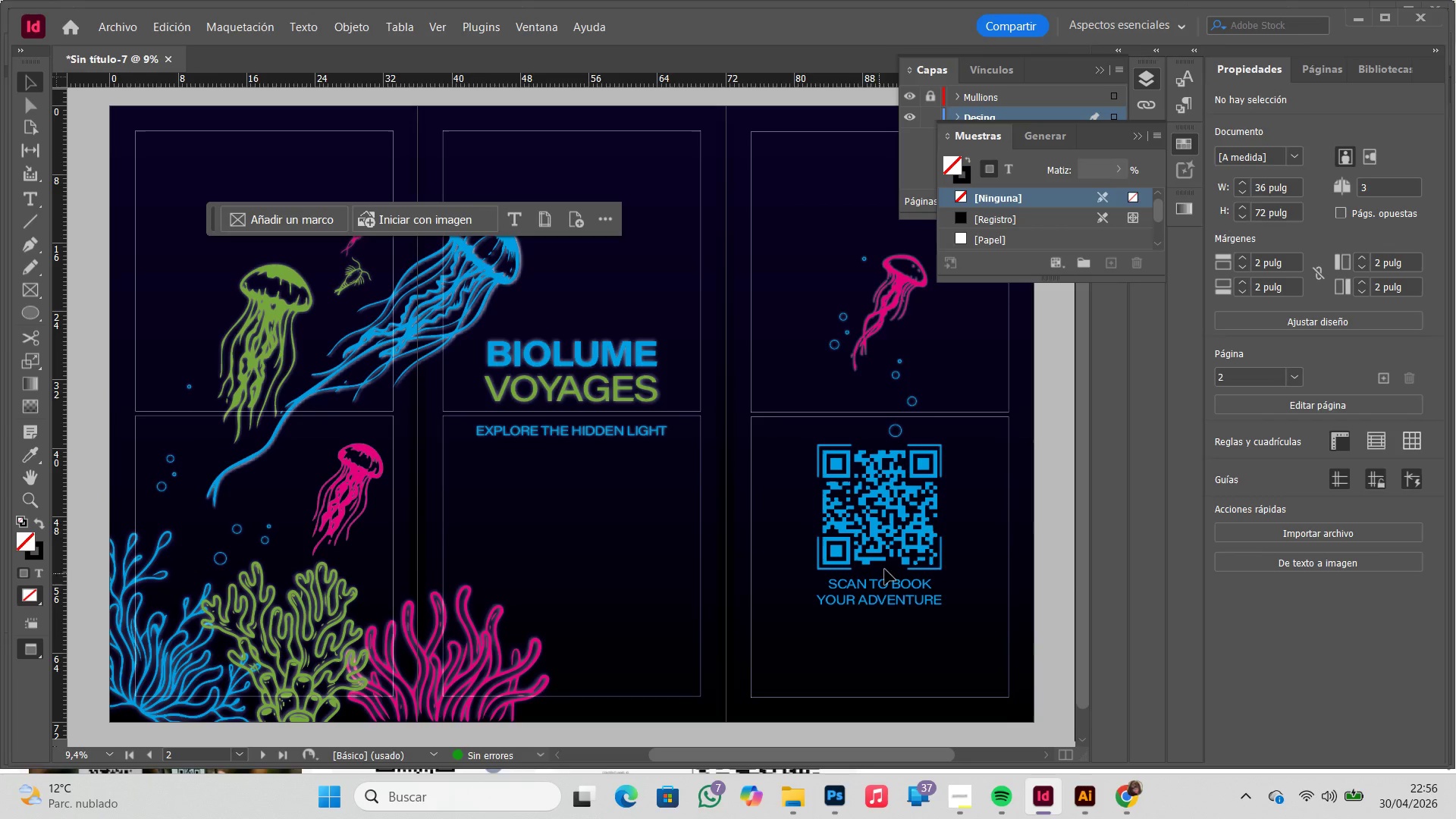 
left_click_drag(start_coordinate=[311, 243], to_coordinate=[830, 594])
 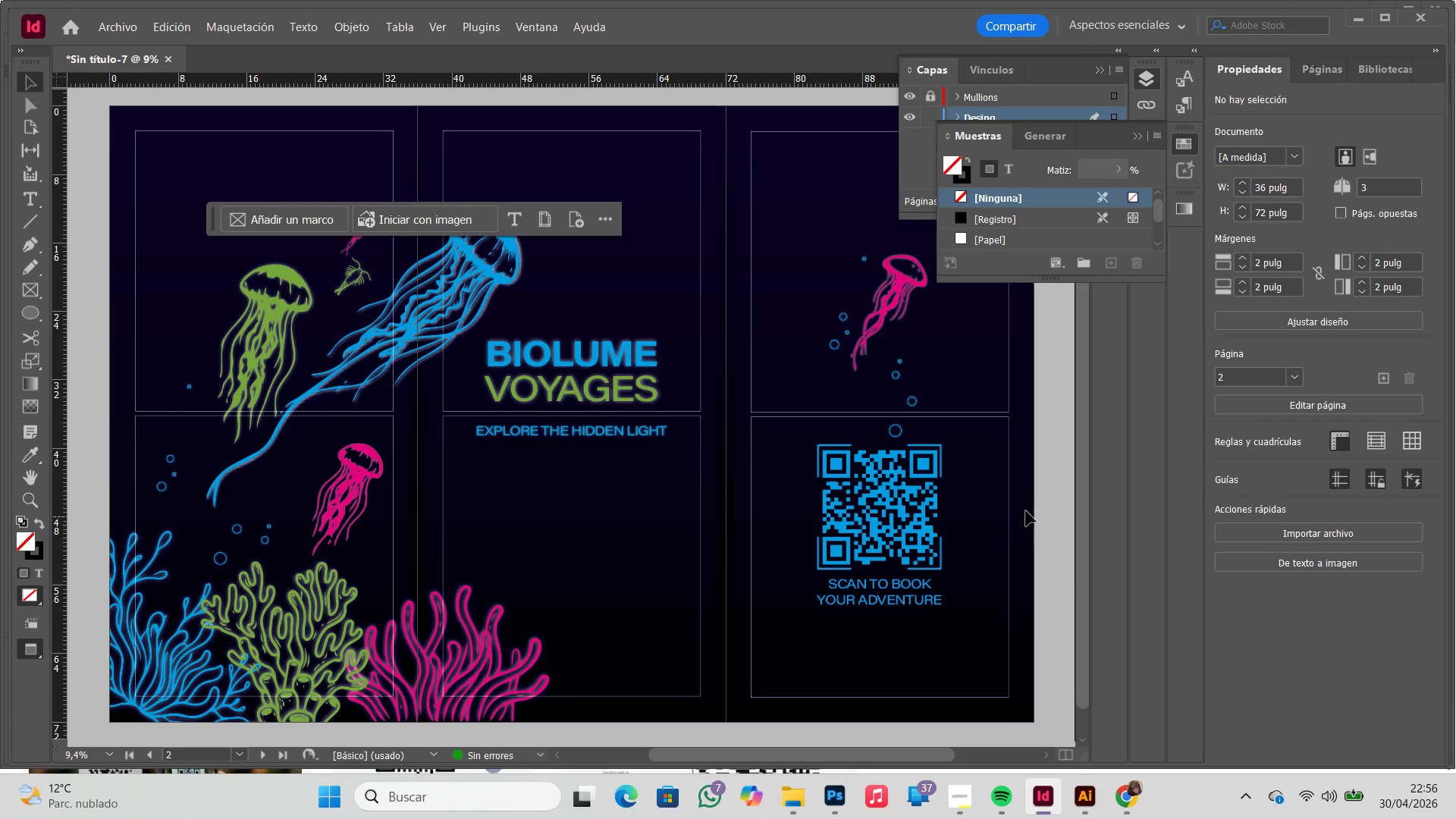 
hold_key(key=Z, duration=0.44)
 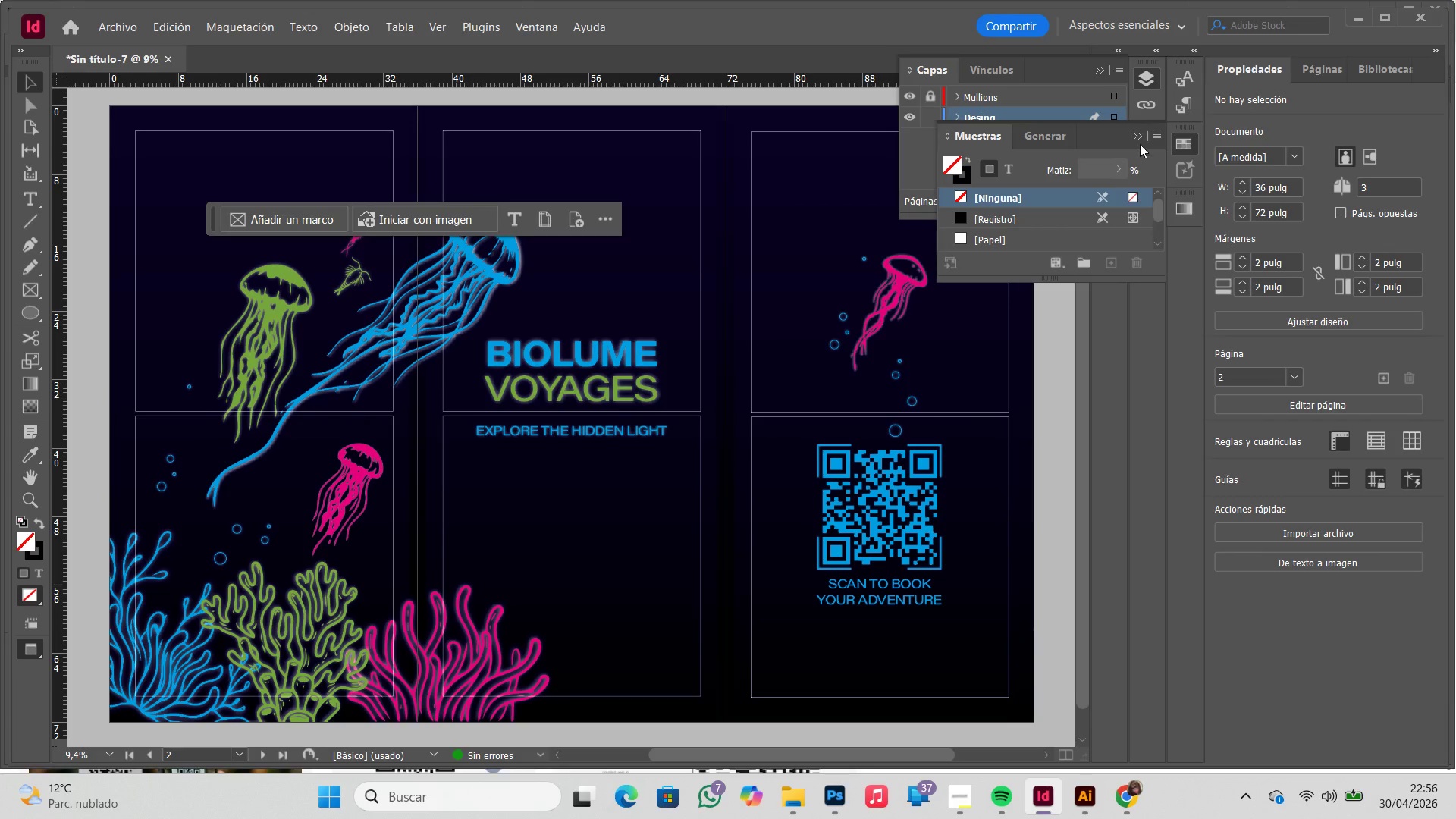 
left_click([1135, 132])
 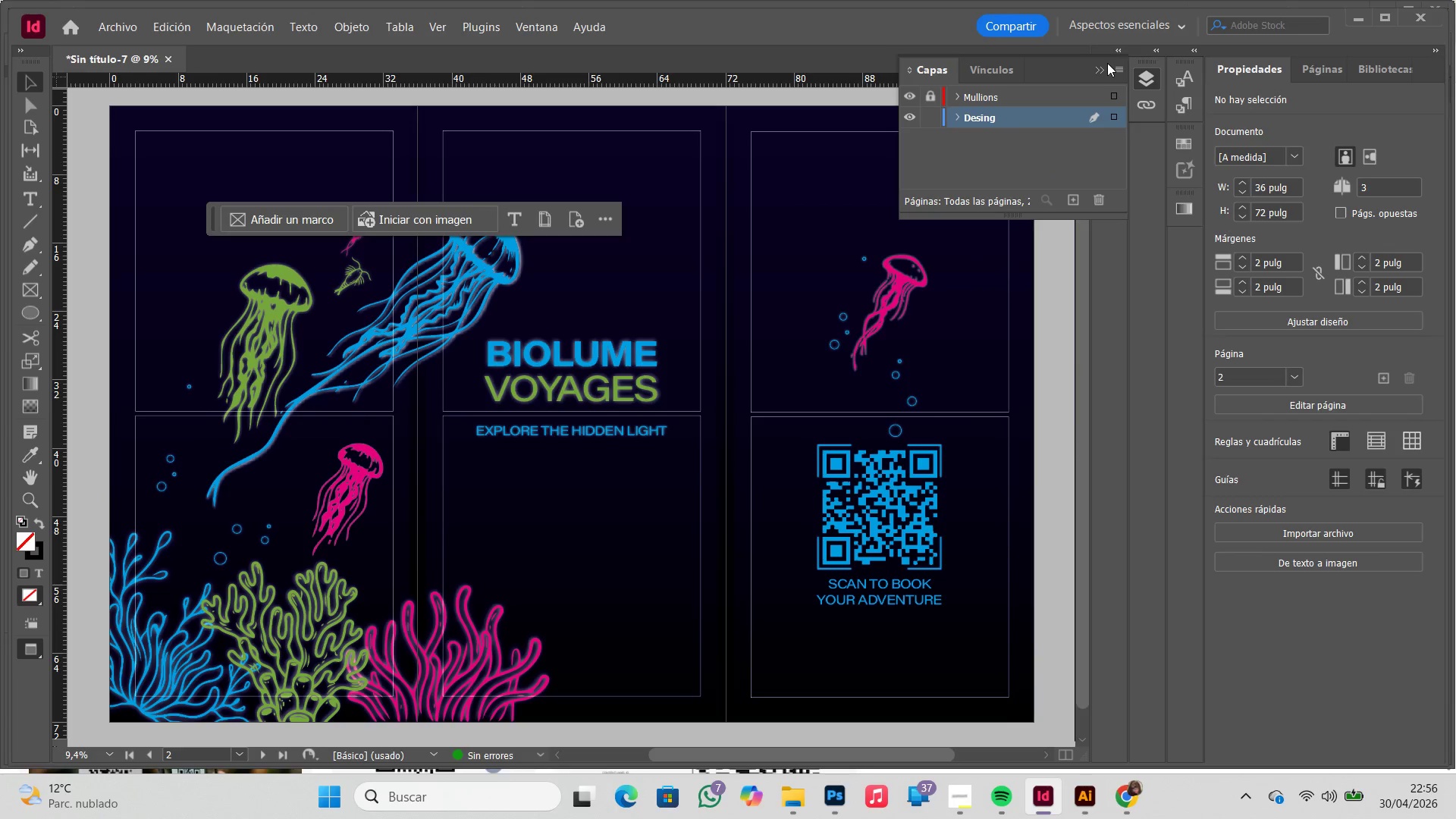 
double_click([1103, 71])
 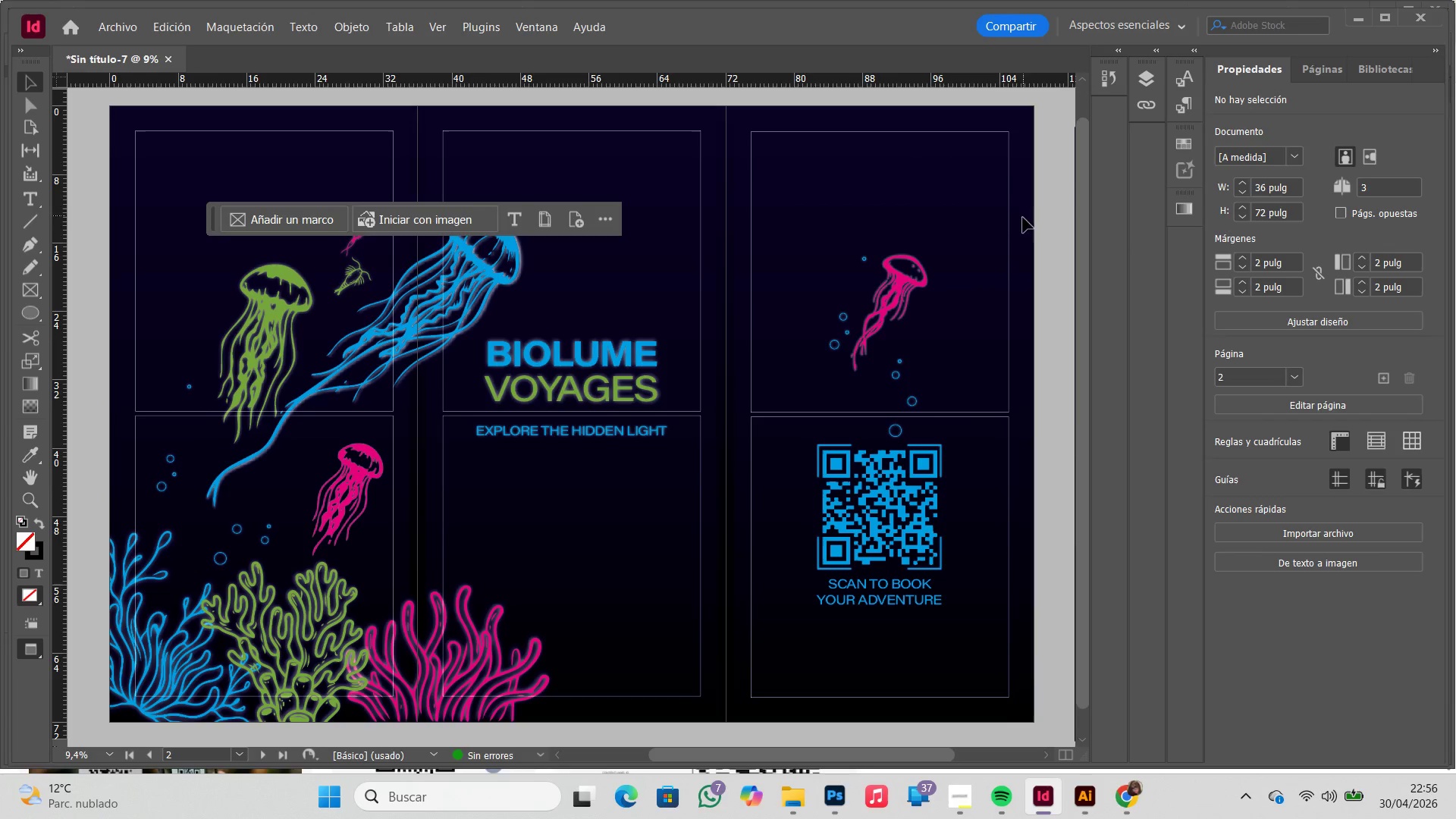 
left_click([1038, 222])
 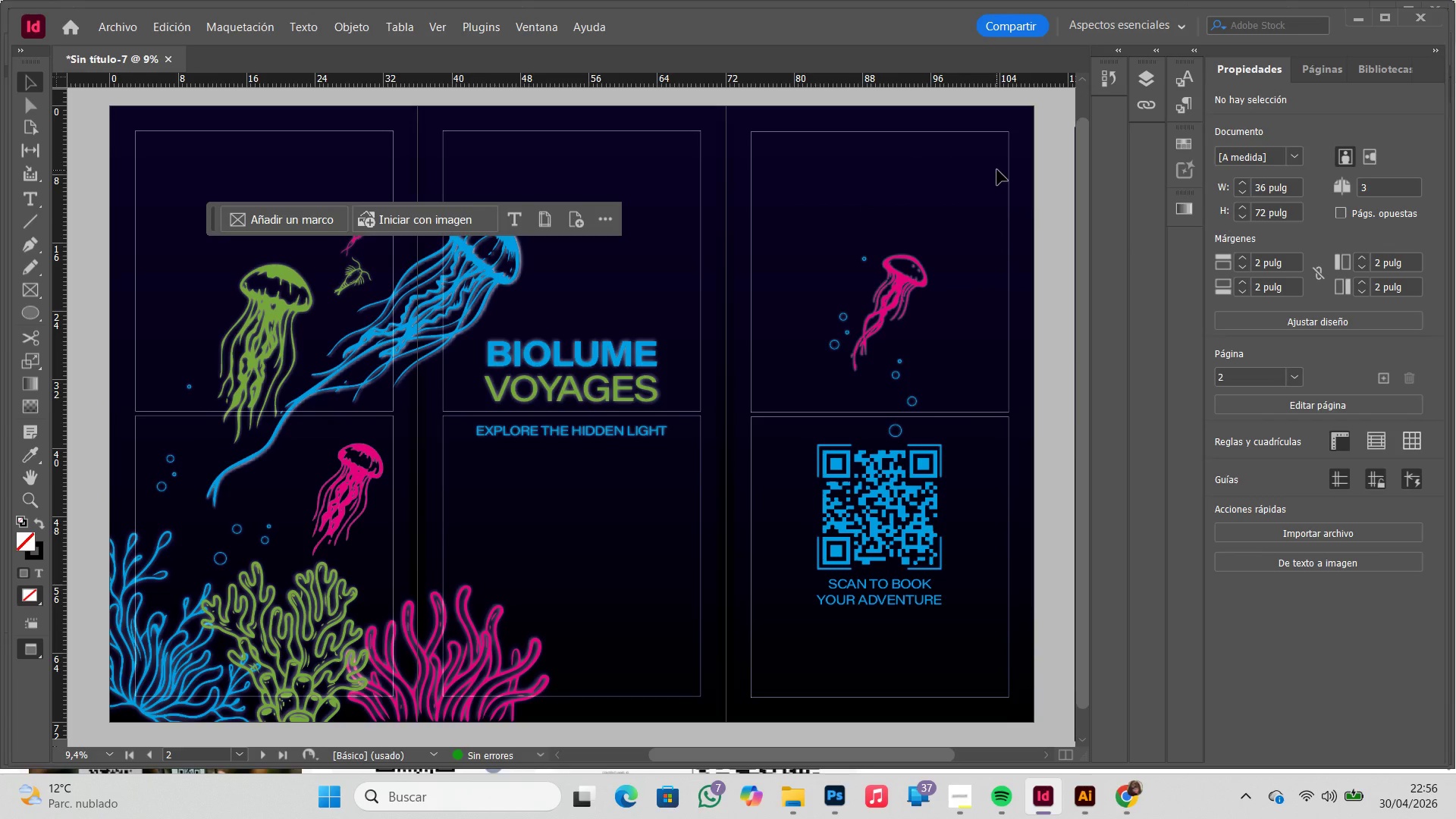 
wait(9.66)
 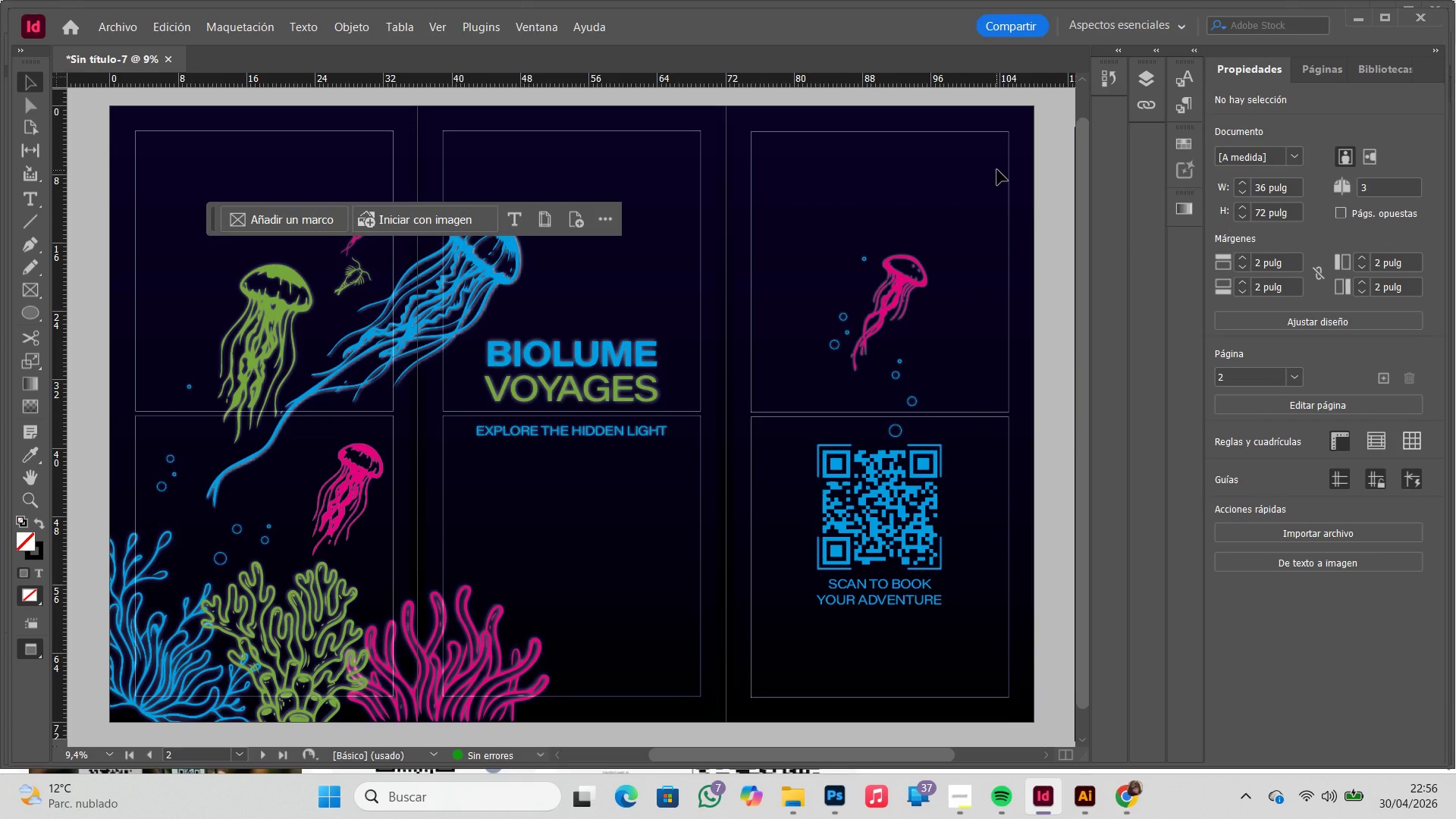 
left_click([965, 800])